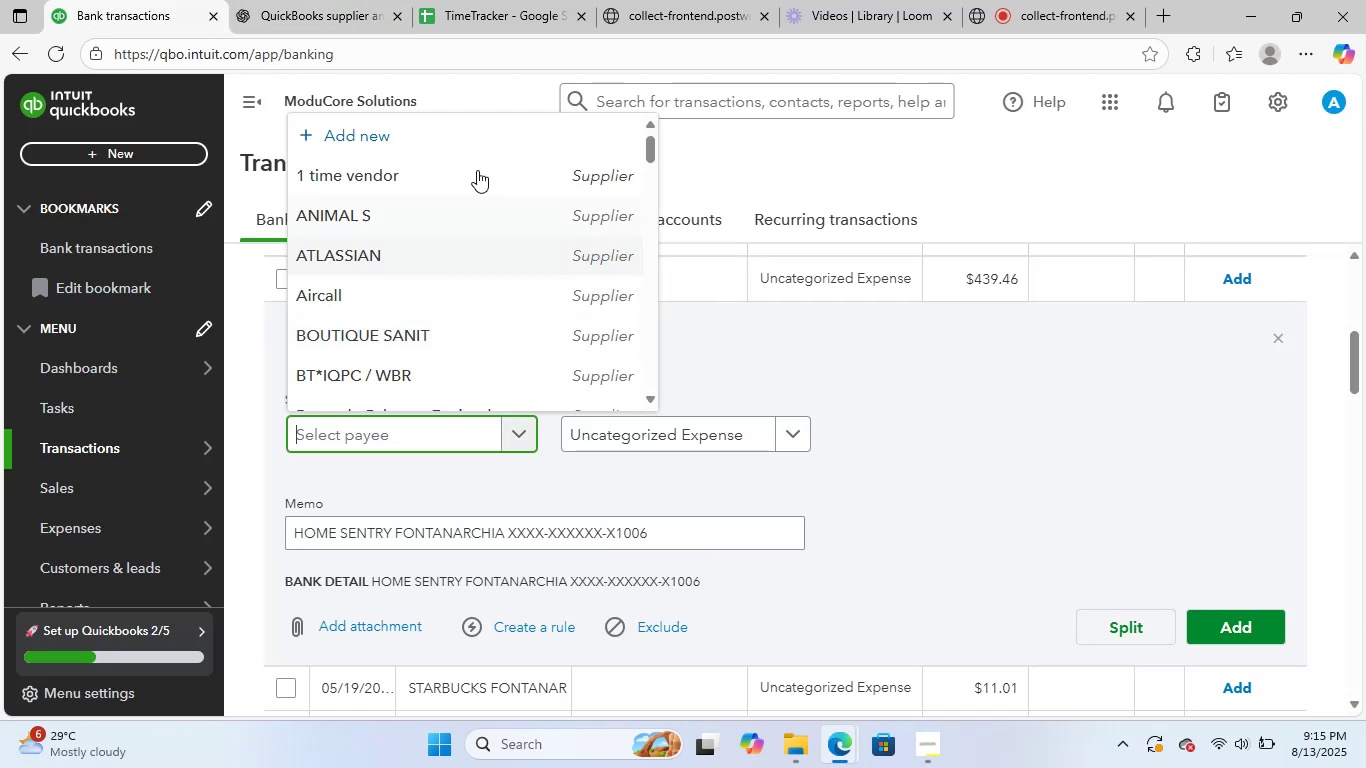 
left_click([491, 118])
 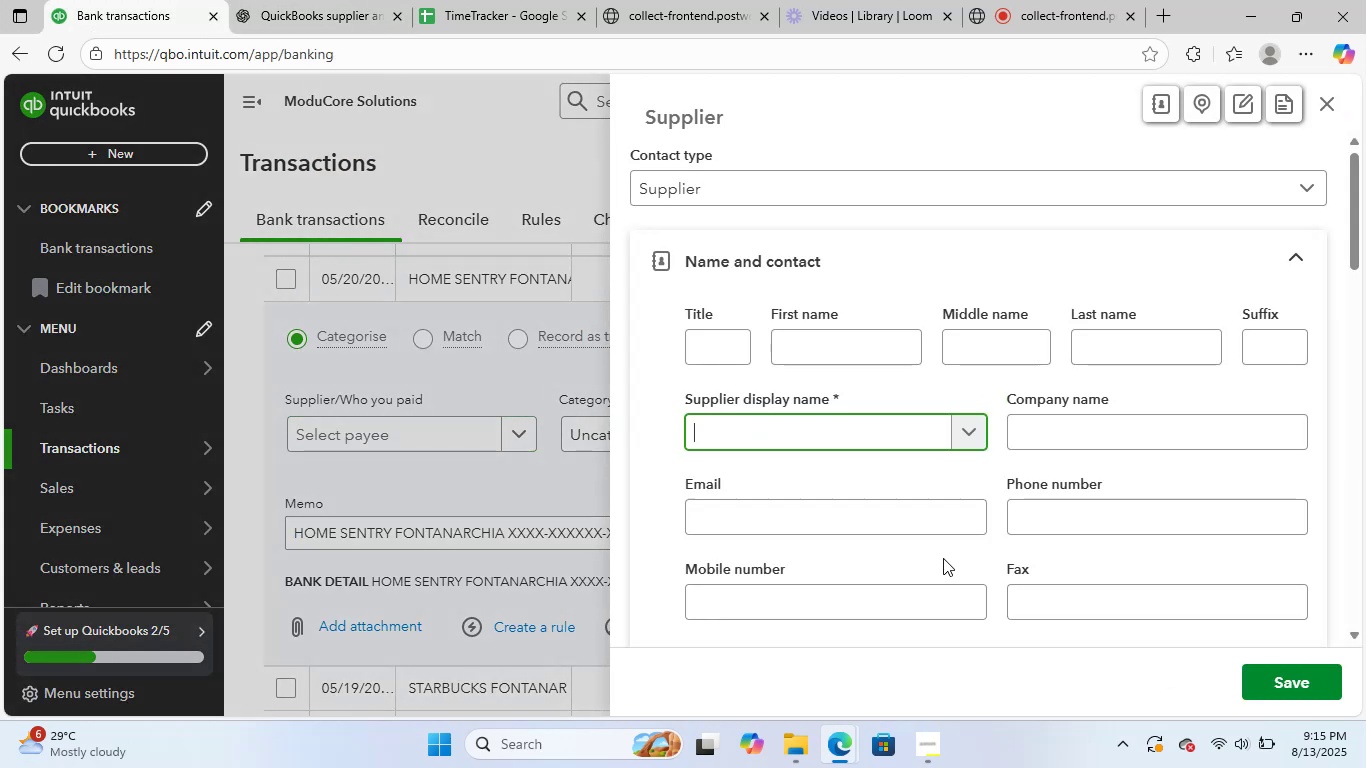 
key(Control+V)
 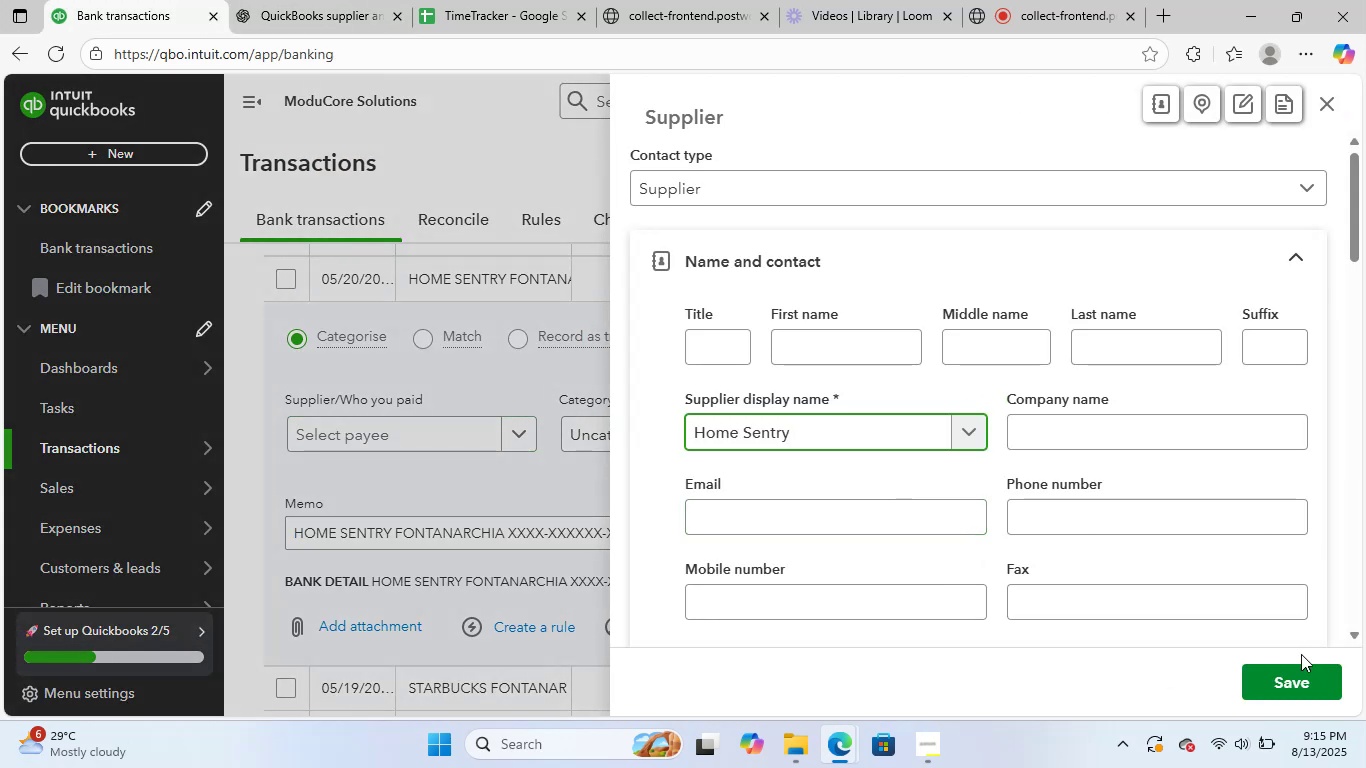 
left_click([1290, 690])
 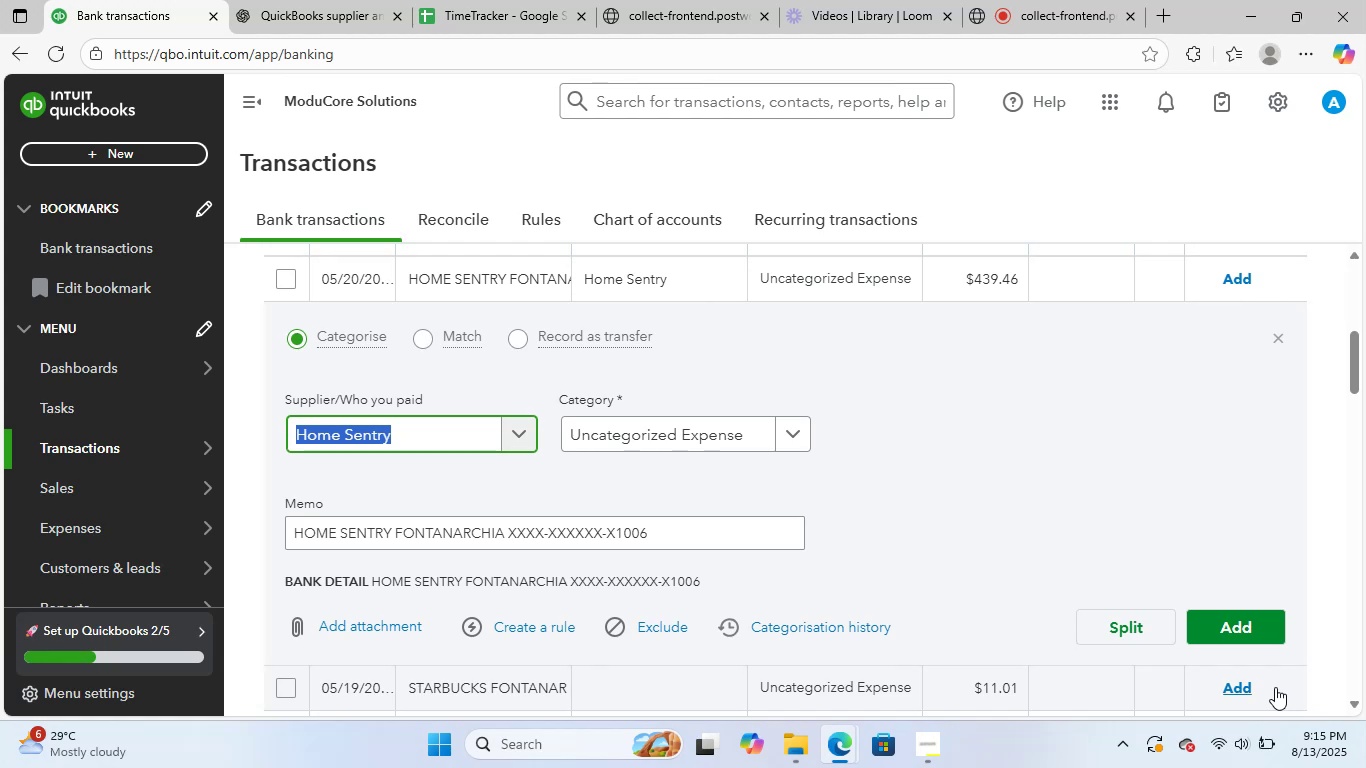 
wait(5.03)
 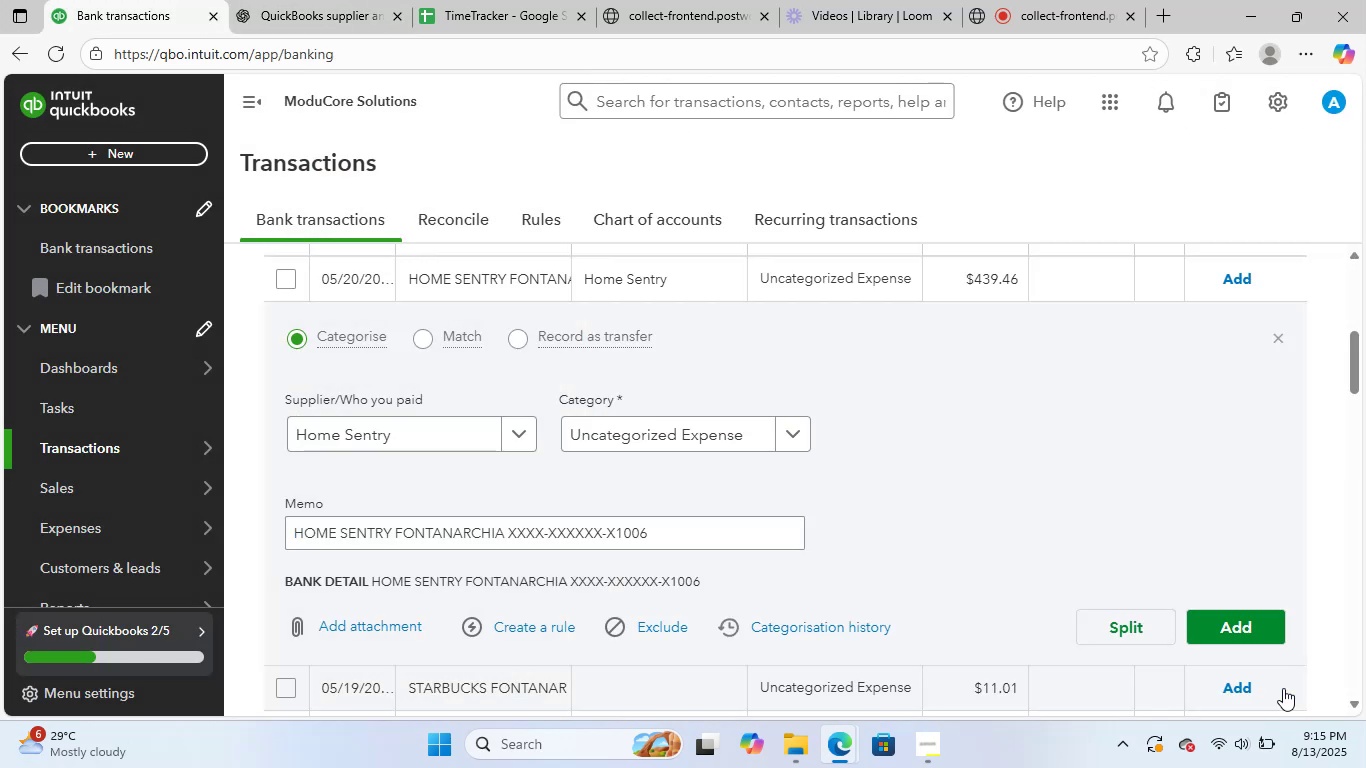 
left_click([724, 430])
 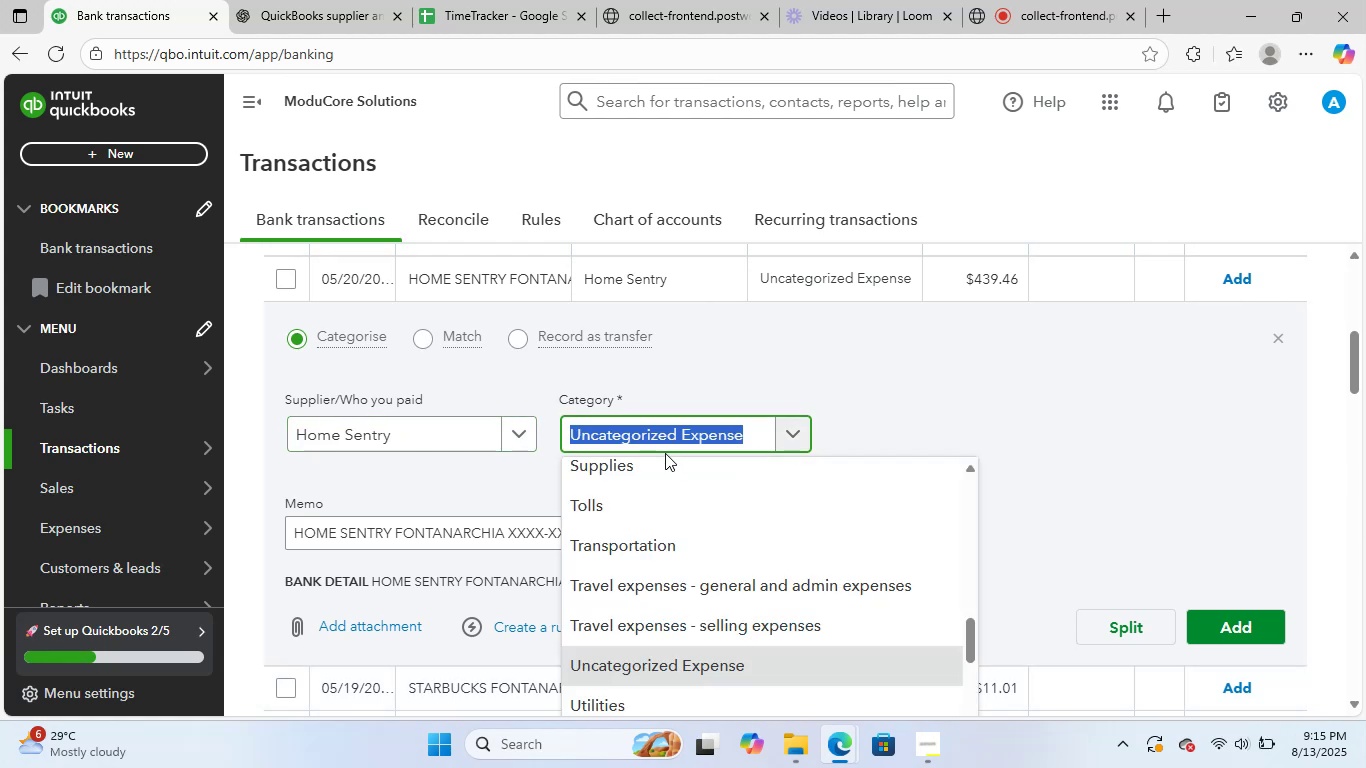 
type(repai)
 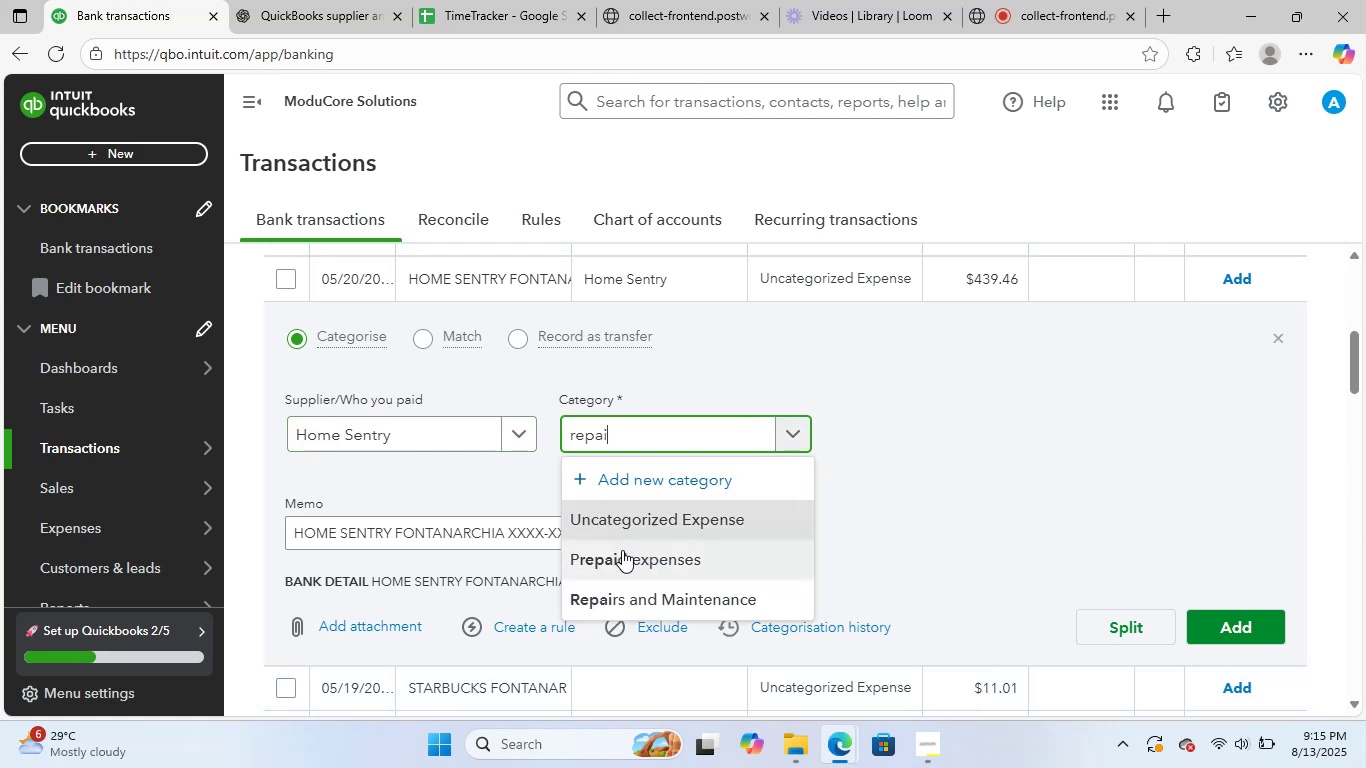 
left_click([693, 599])
 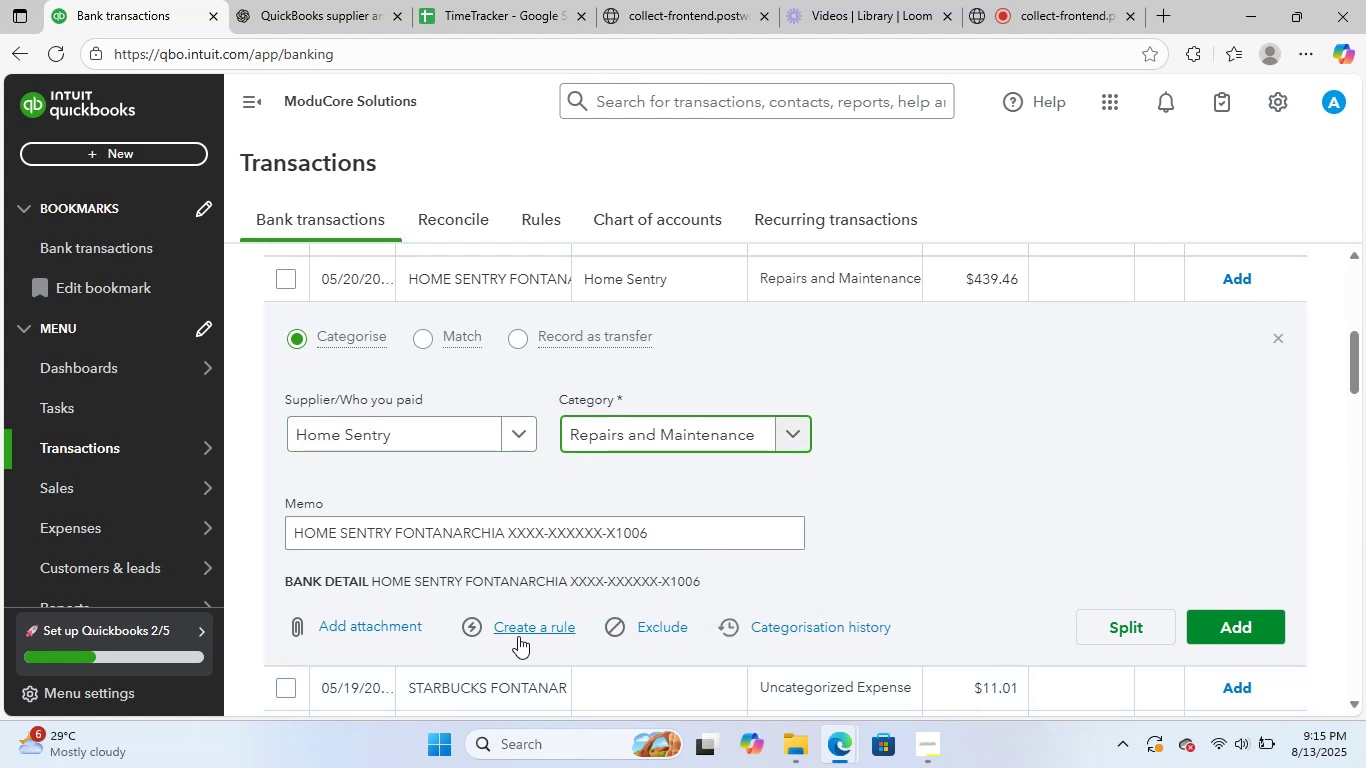 
left_click([544, 620])
 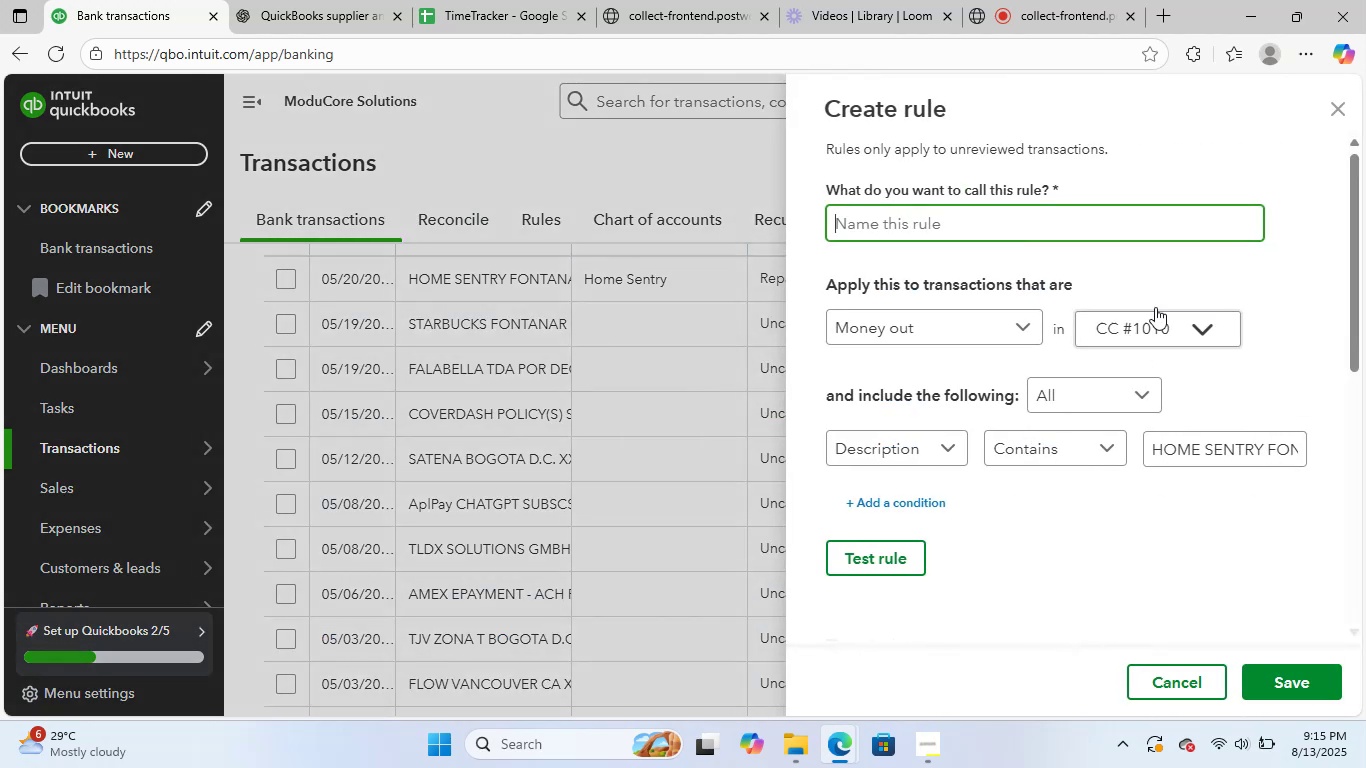 
key(Control+C)
 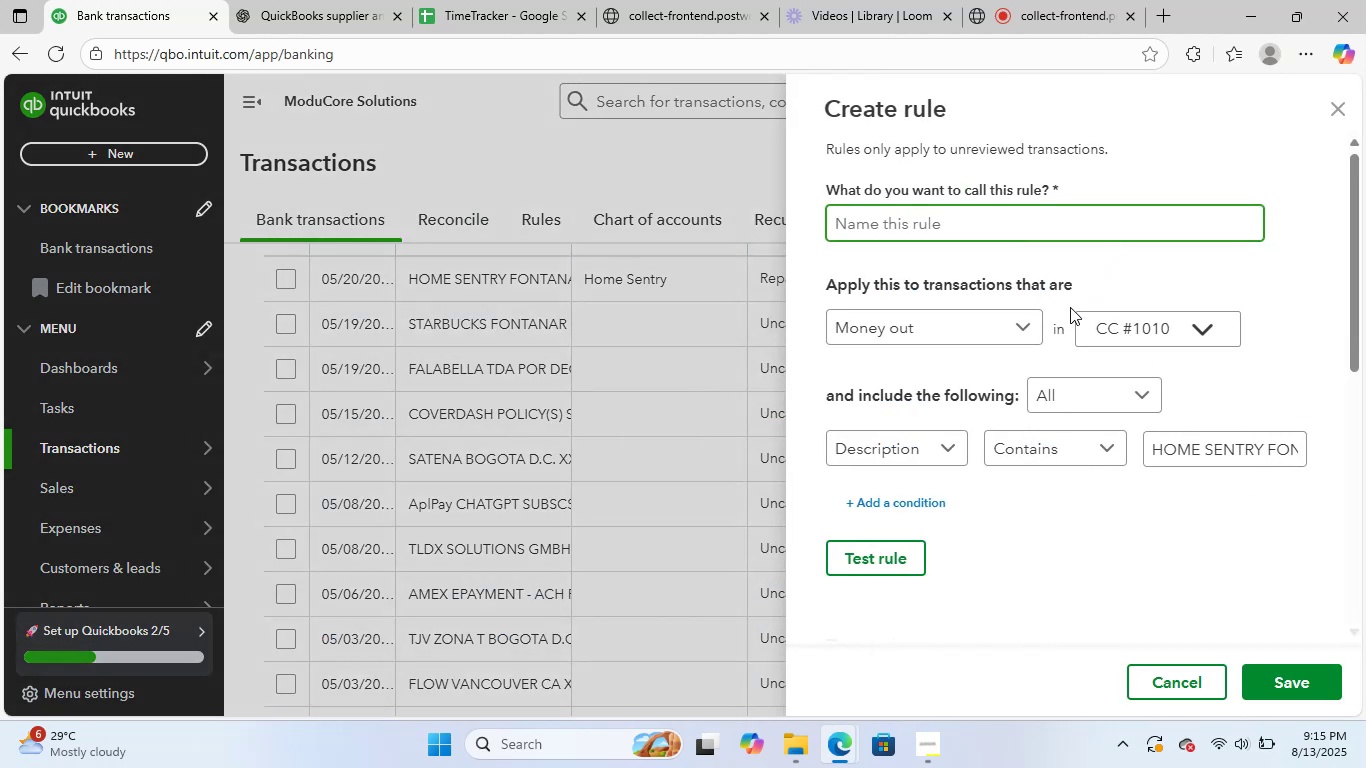 
key(Control+ControlLeft)
 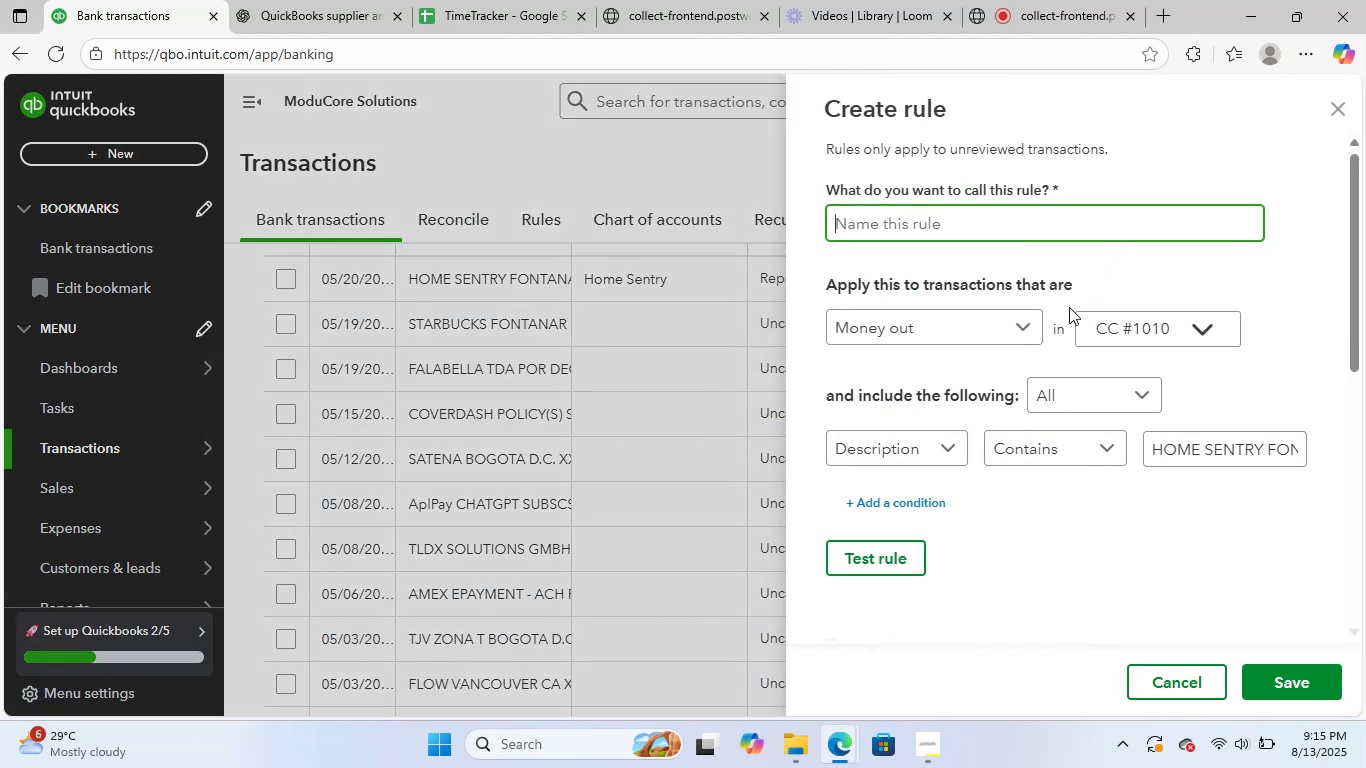 
key(Control+V)
 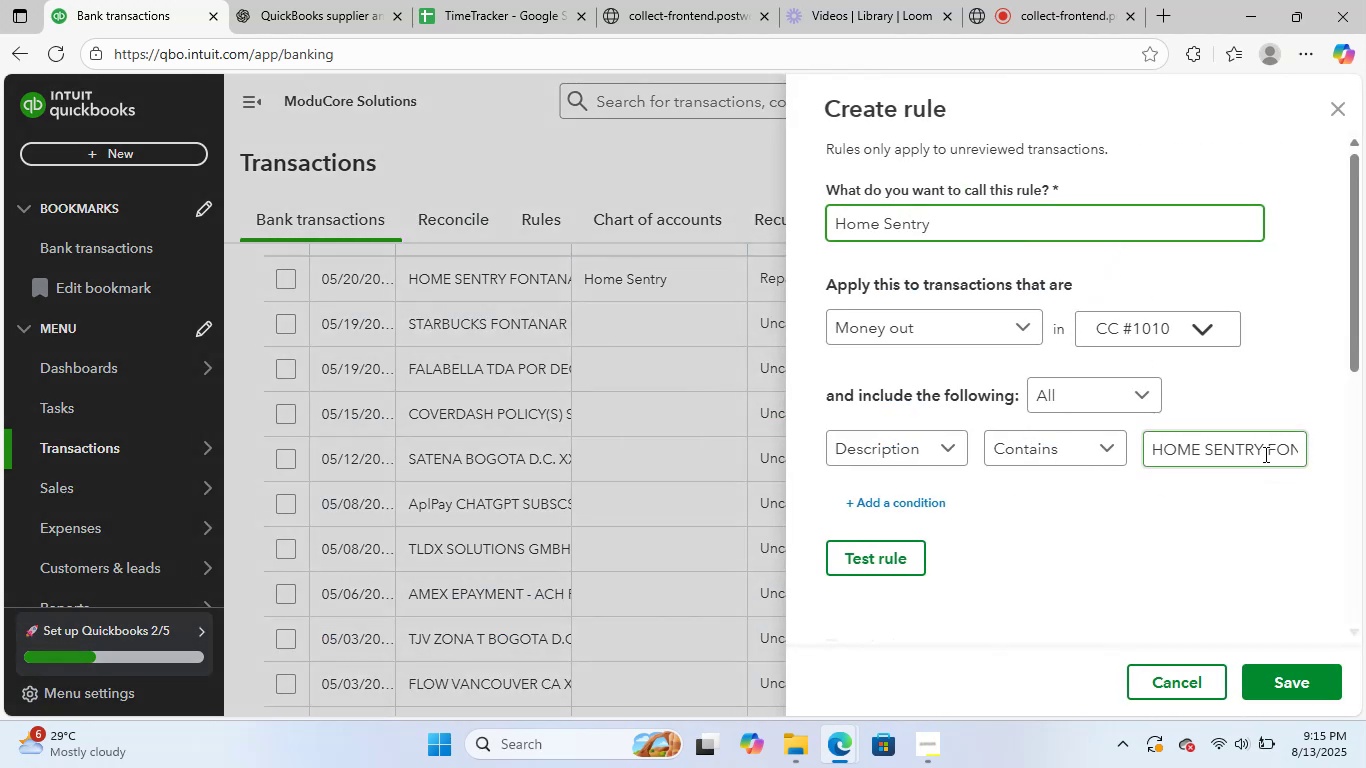 
left_click_drag(start_coordinate=[1267, 455], to_coordinate=[1361, 464])
 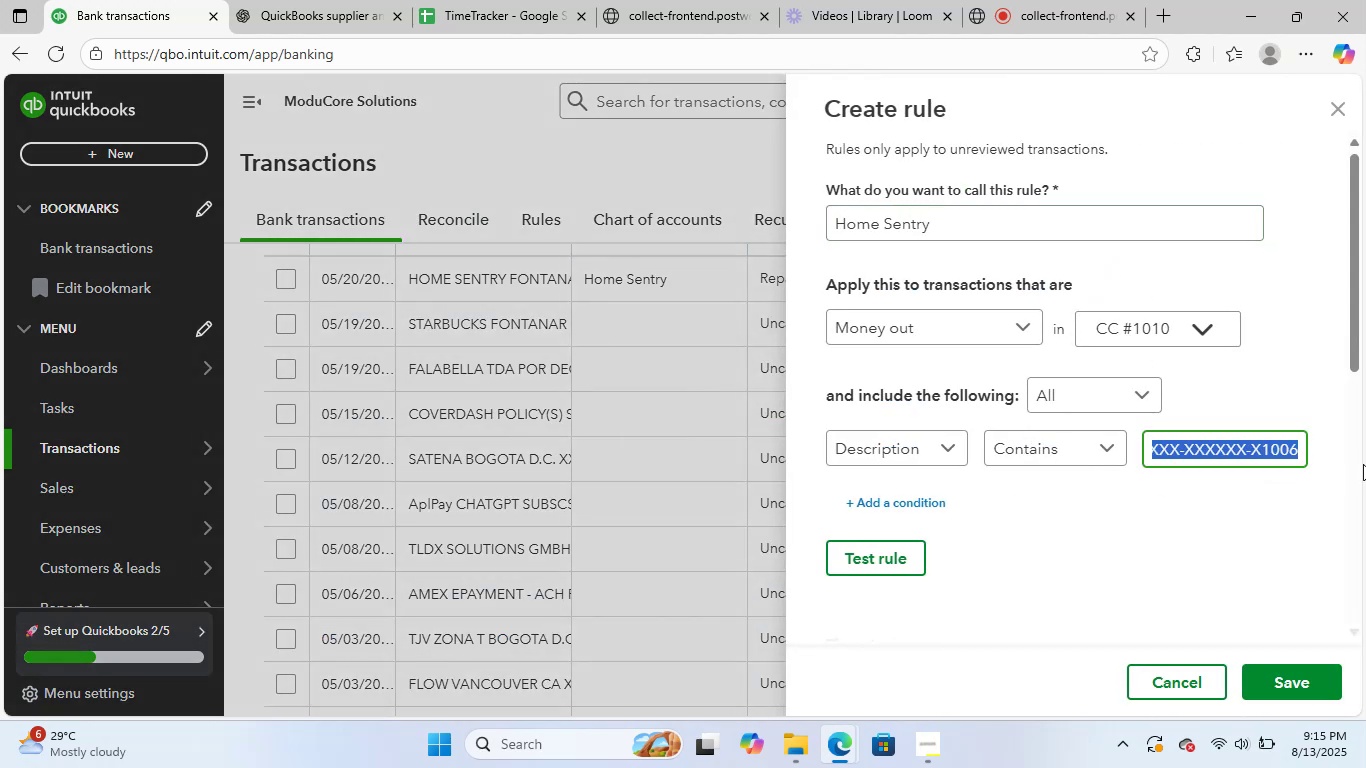 
key(Backspace)
 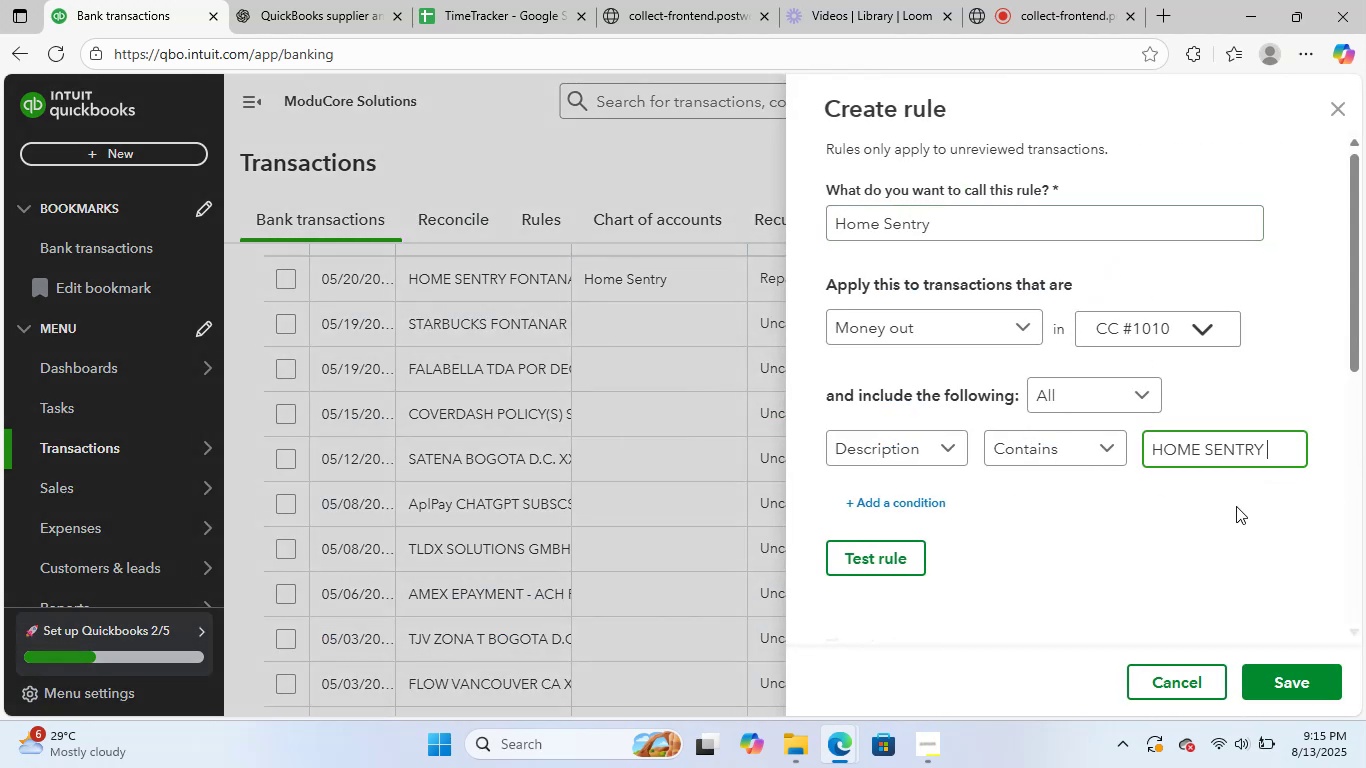 
left_click([1230, 510])
 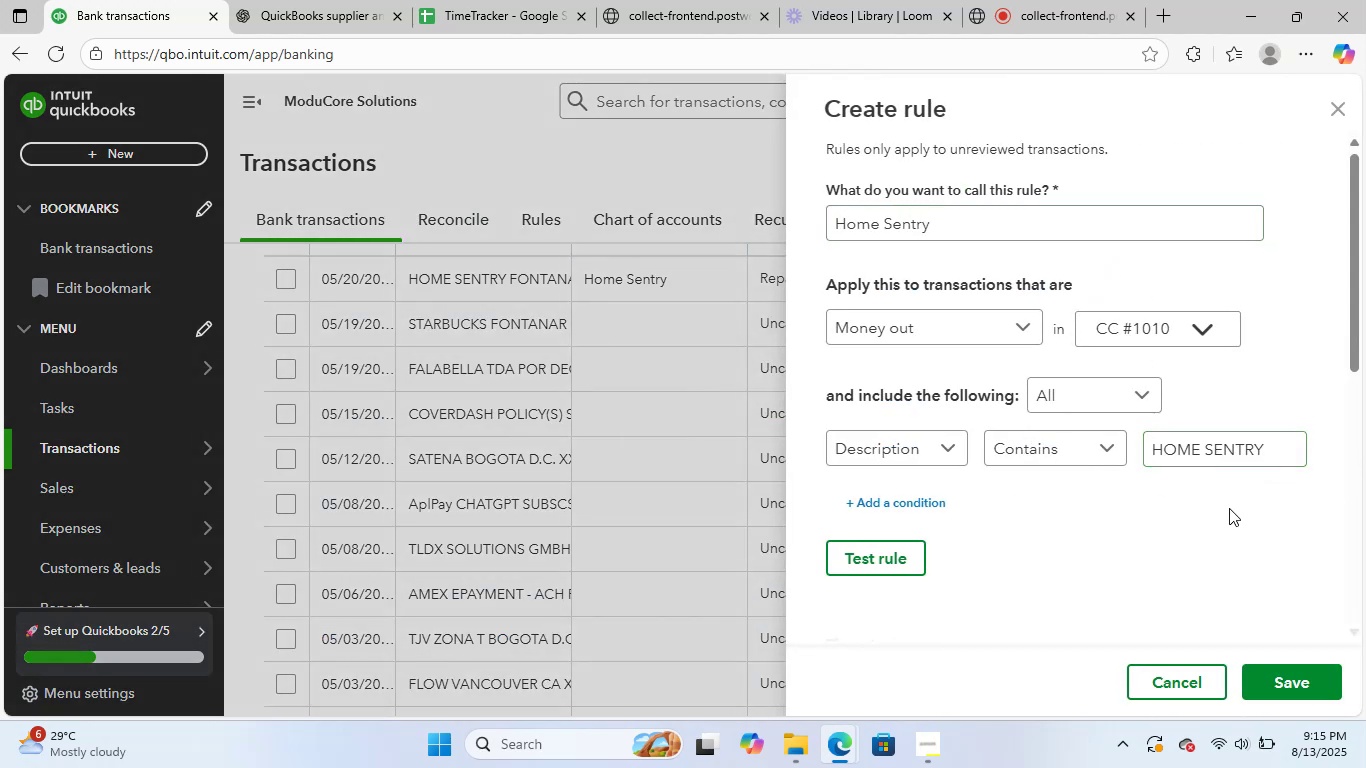 
scroll: coordinate [1244, 539], scroll_direction: down, amount: 6.0
 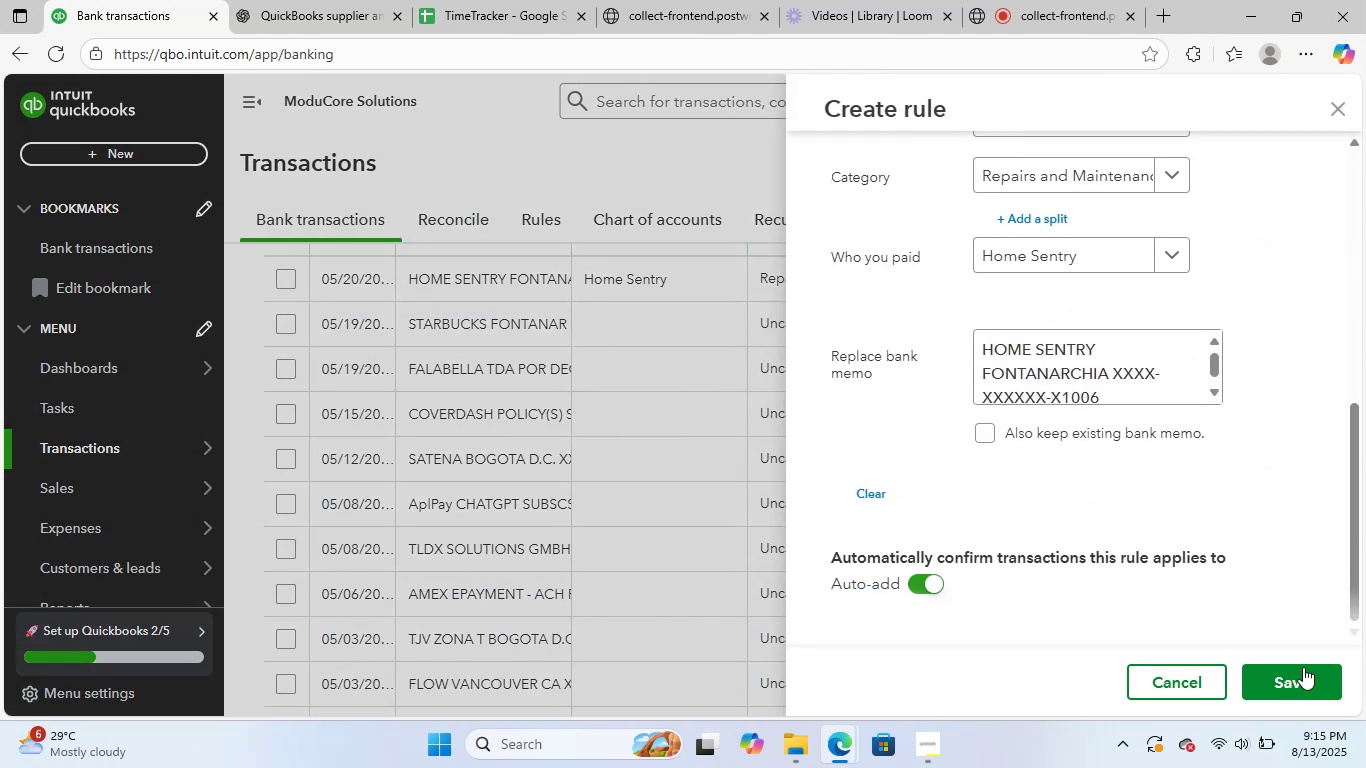 
left_click([1294, 678])
 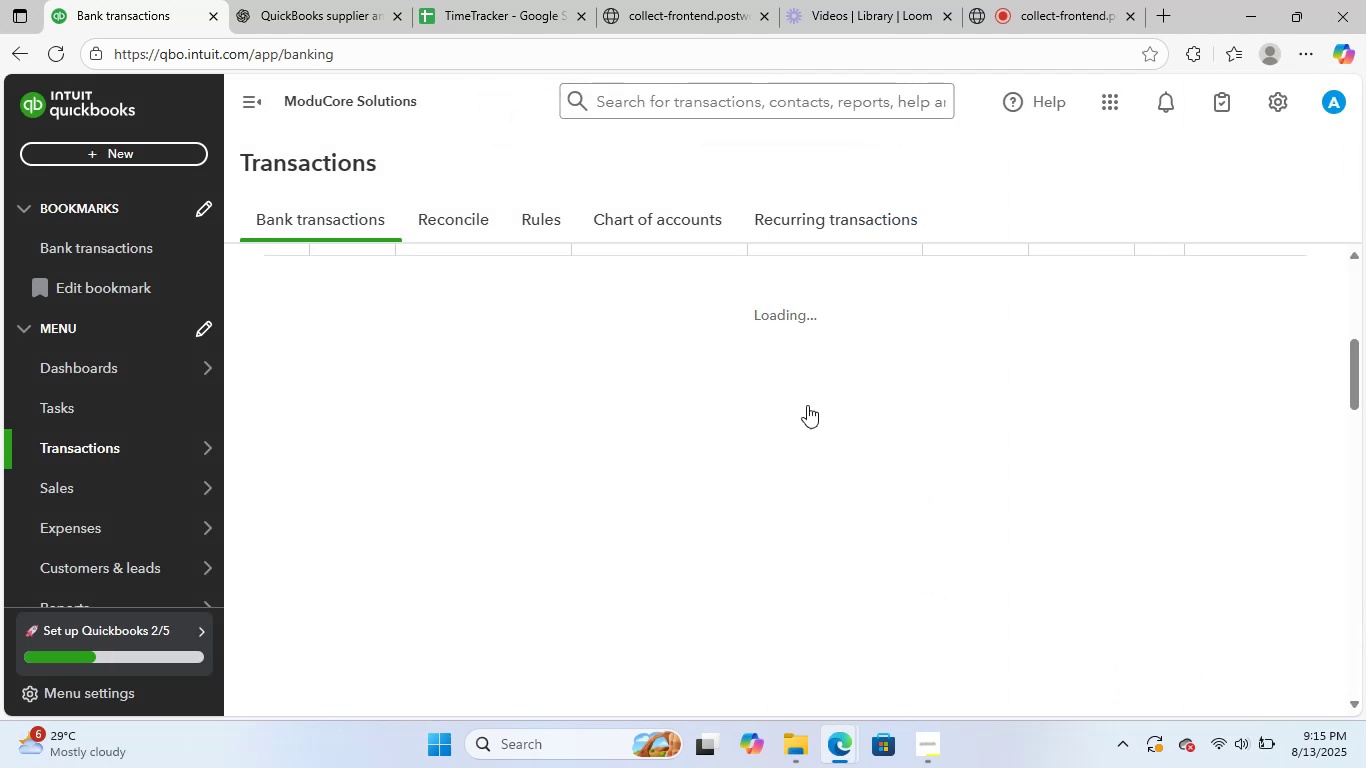 
scroll: coordinate [712, 407], scroll_direction: up, amount: 1.0
 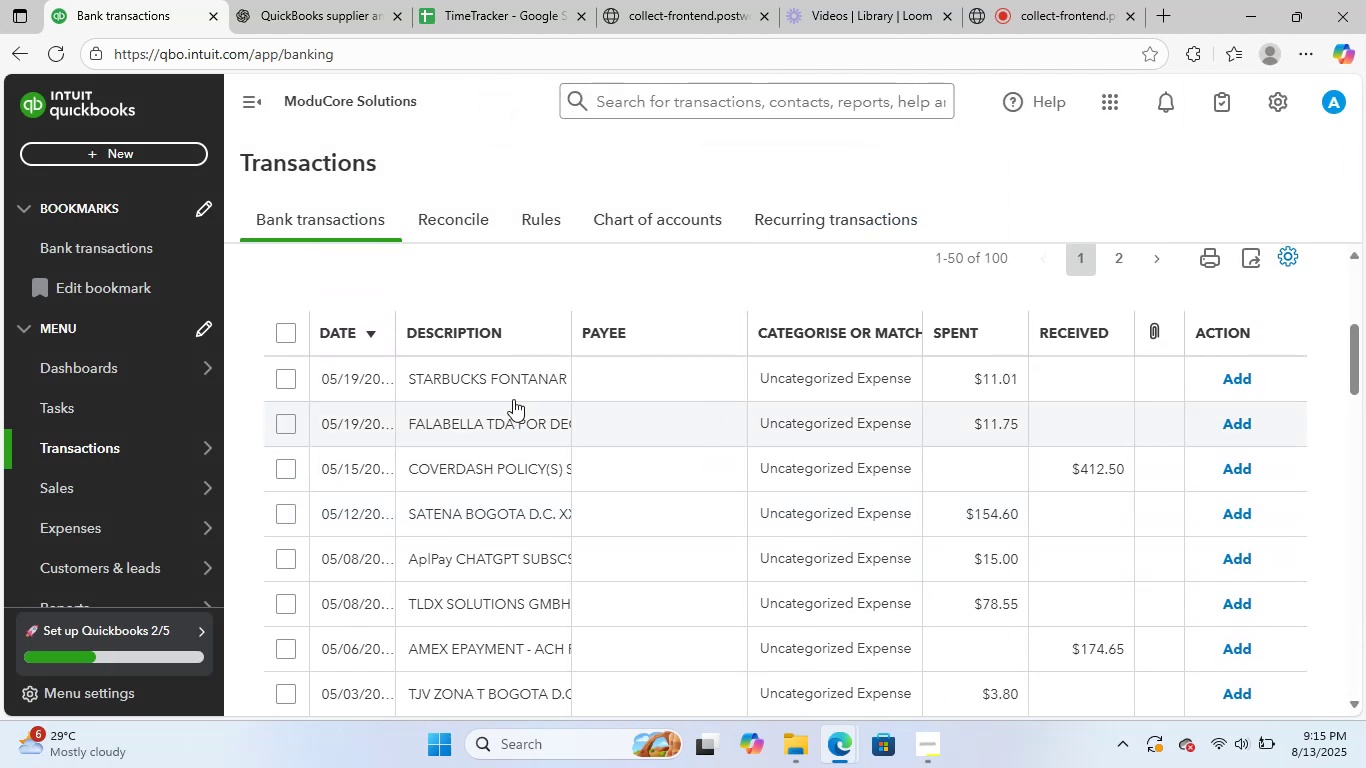 
left_click([513, 380])
 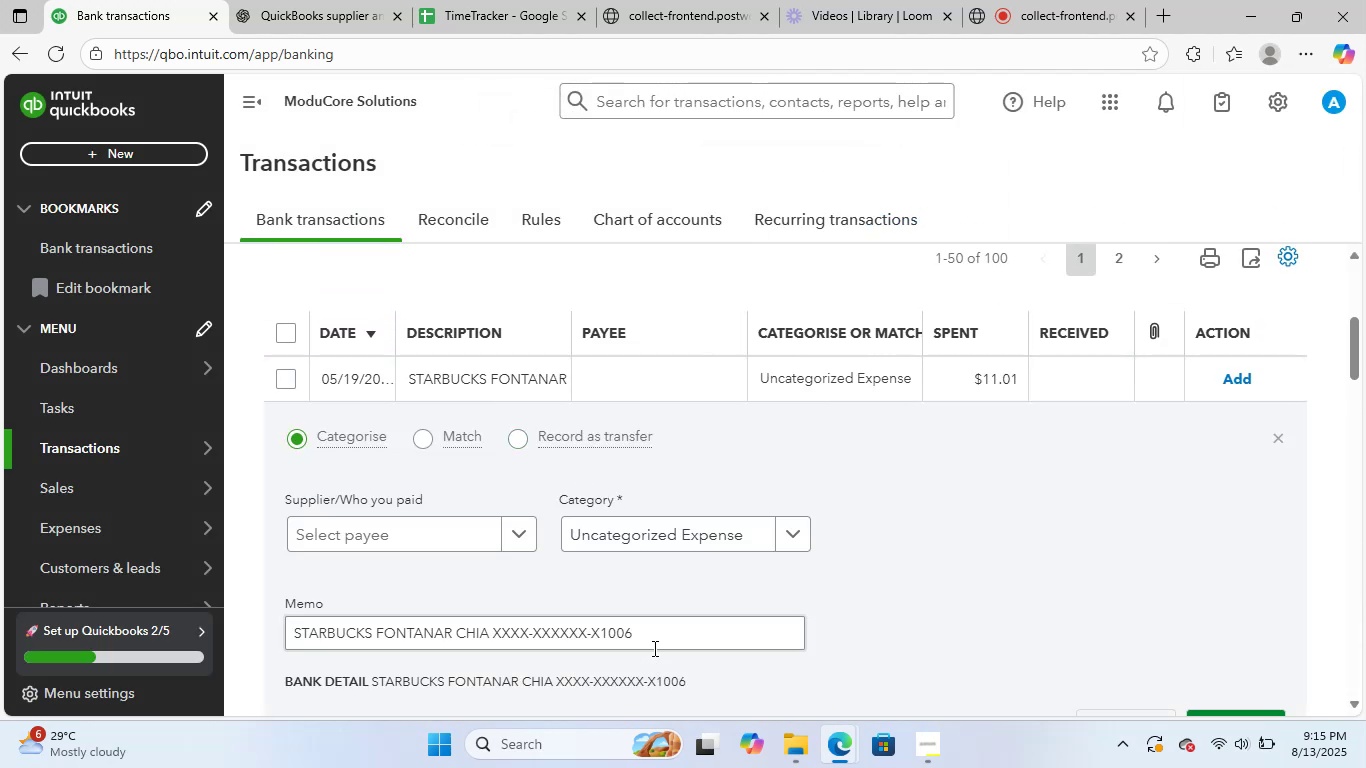 
left_click_drag(start_coordinate=[656, 638], to_coordinate=[99, 621])
 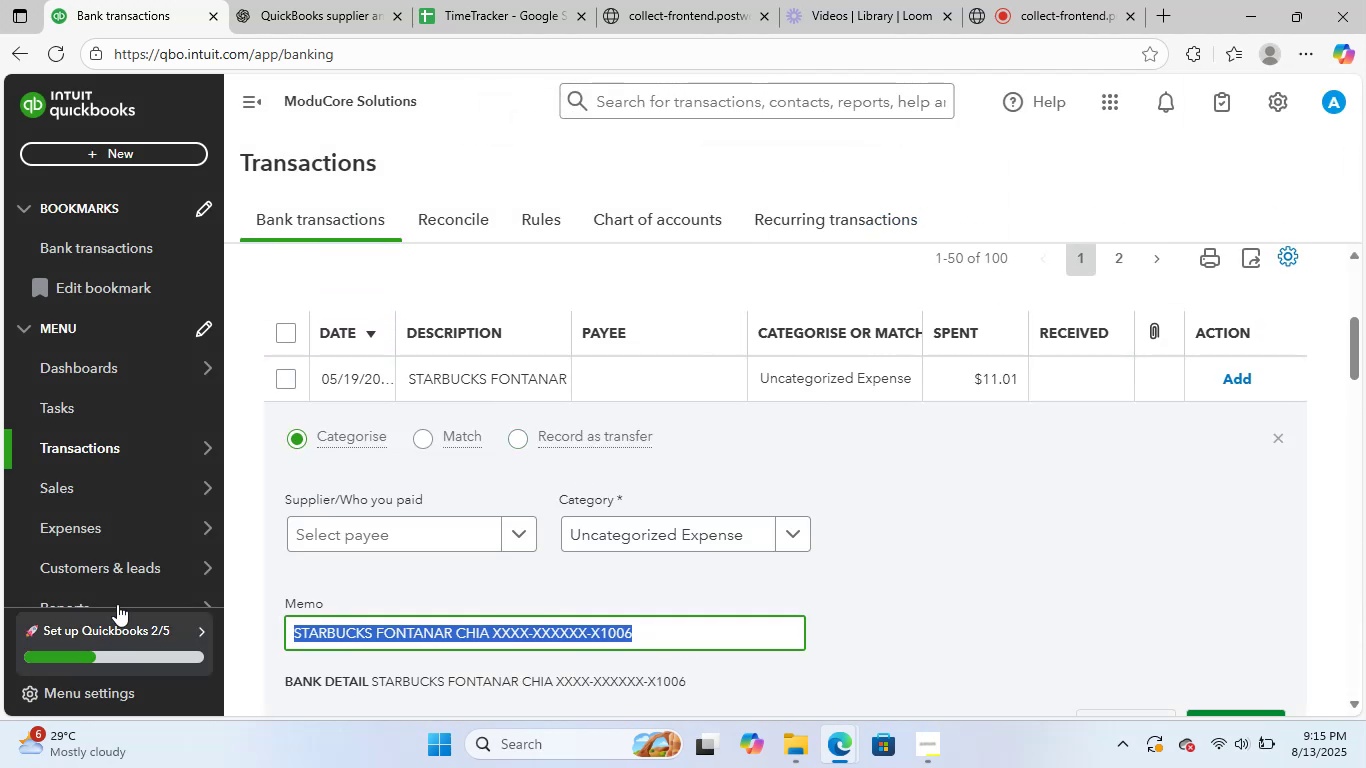 
key(Control+C)
 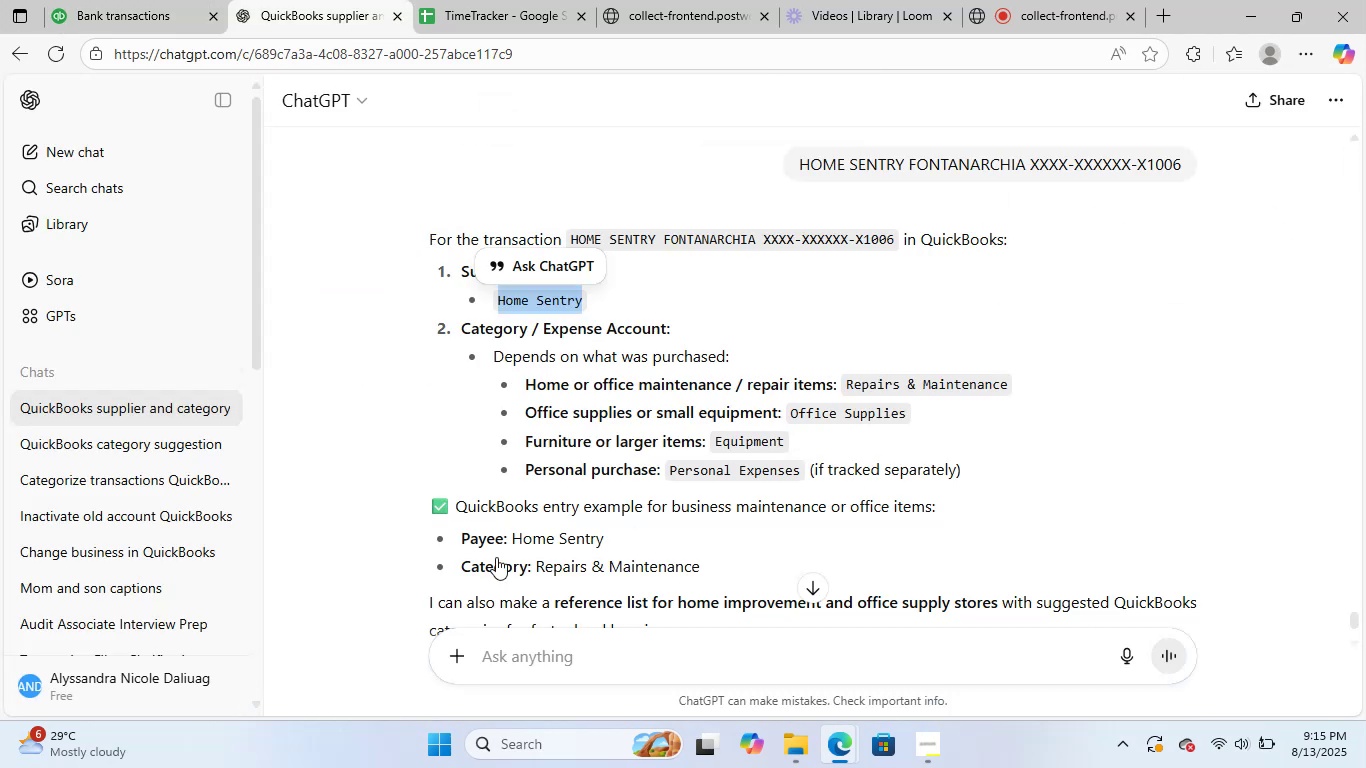 
left_click_drag(start_coordinate=[571, 675], to_coordinate=[576, 669])
 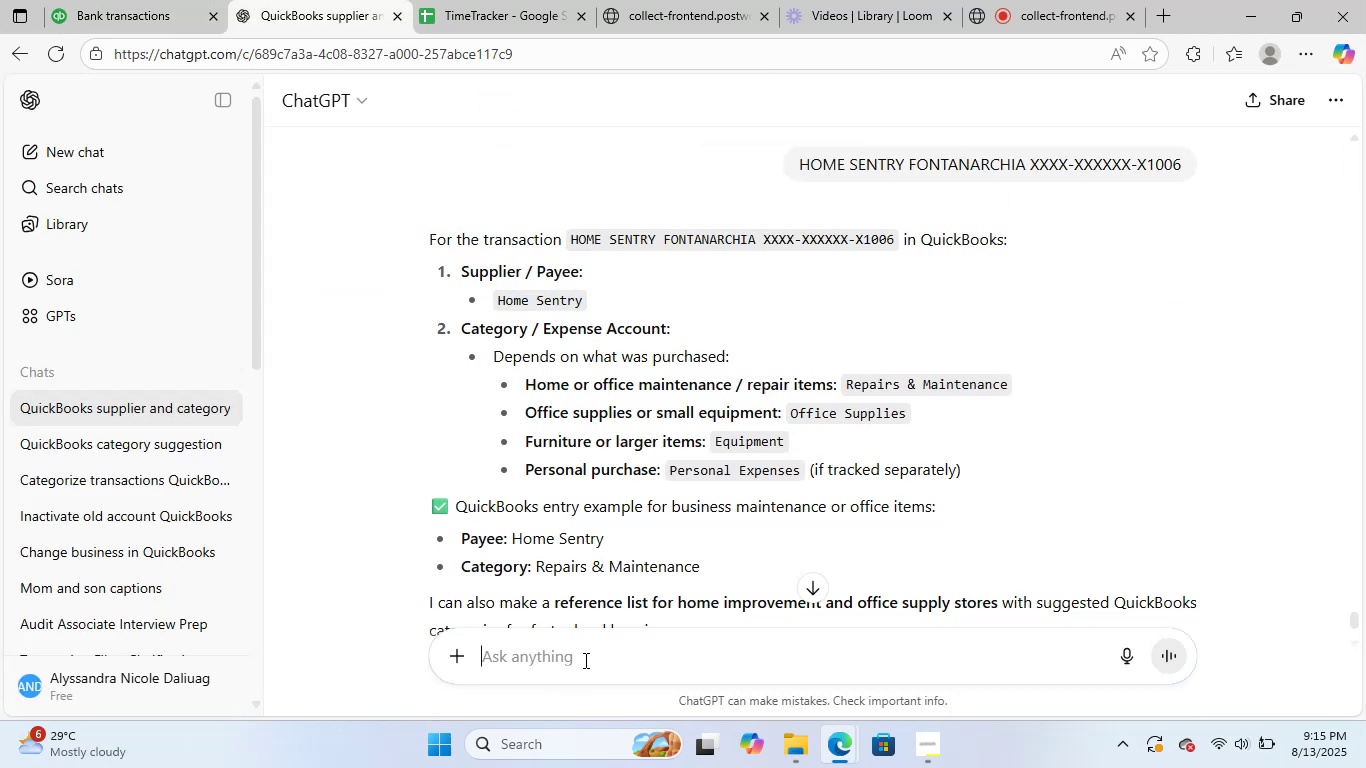 
key(Control+ControlLeft)
 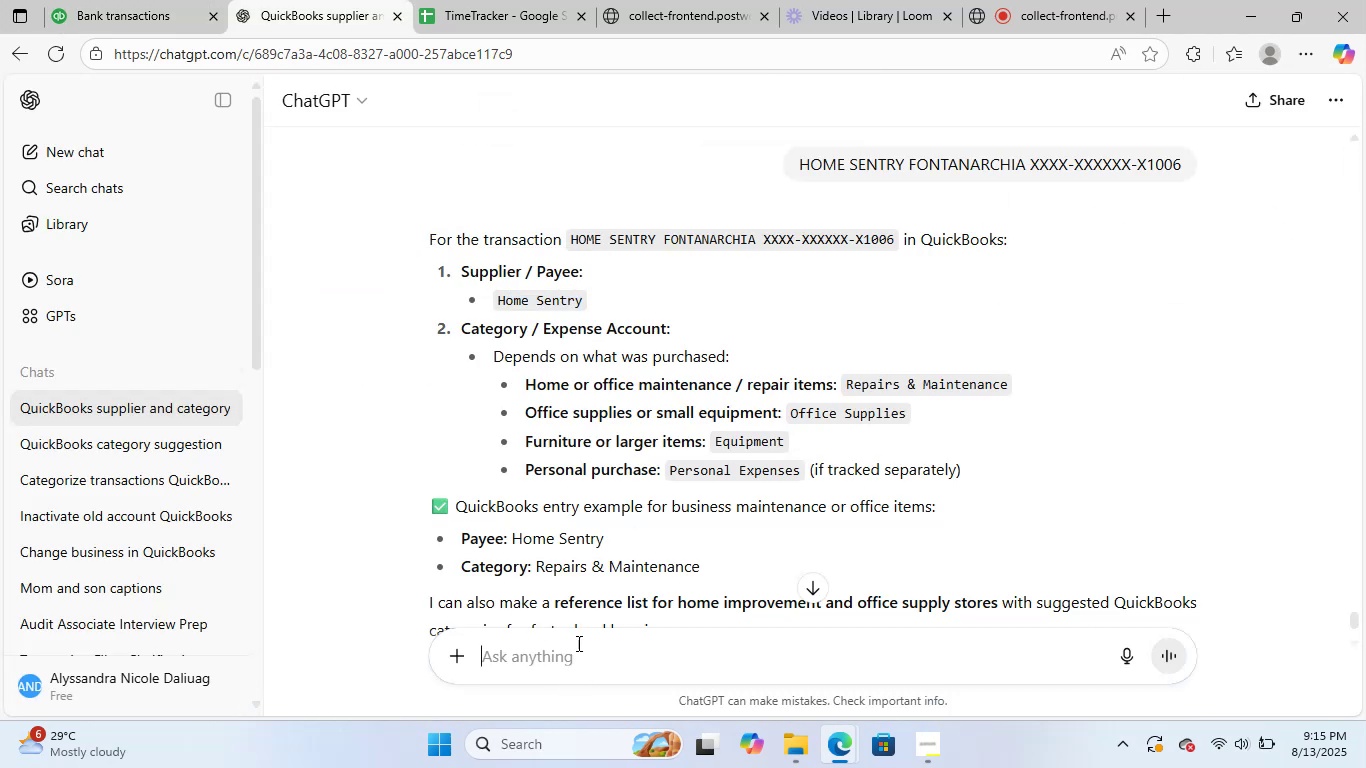 
key(Control+V)
 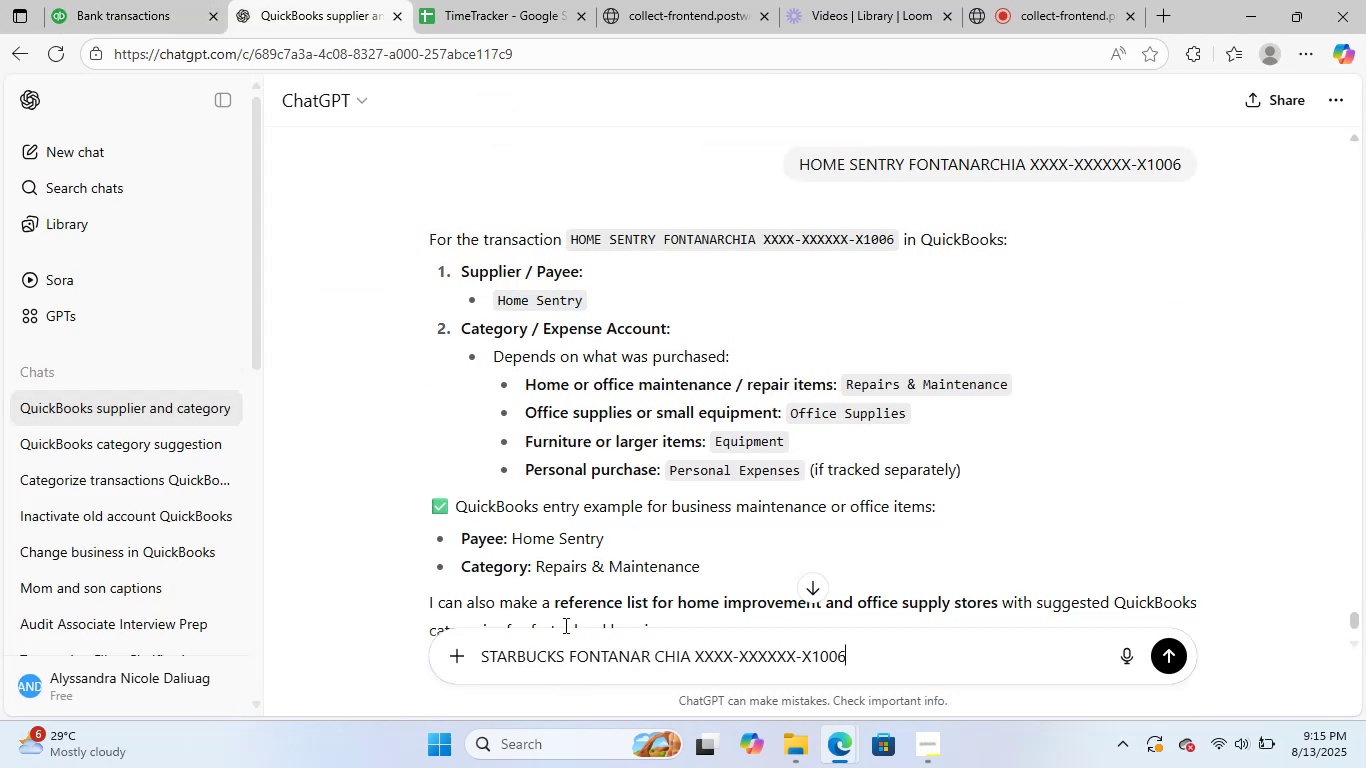 
key(NumpadEnter)
 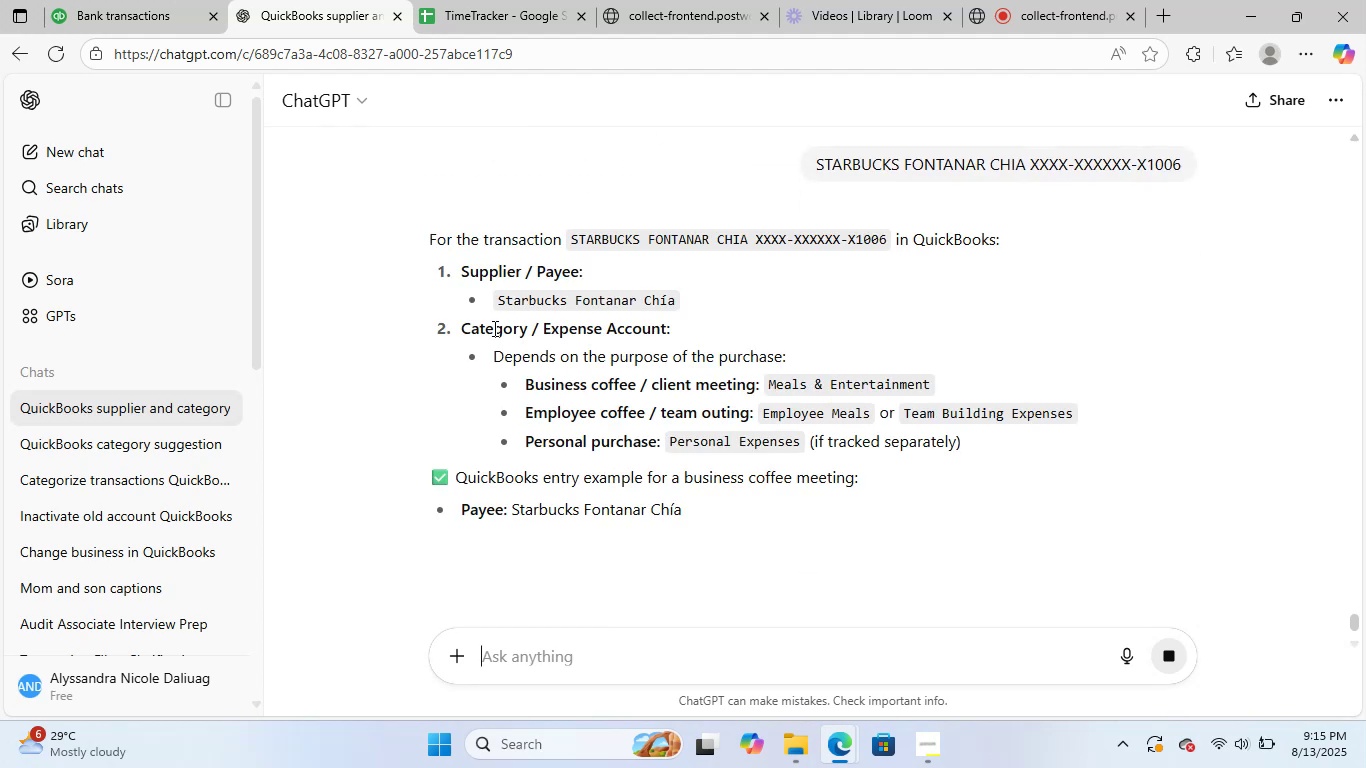 
wait(6.85)
 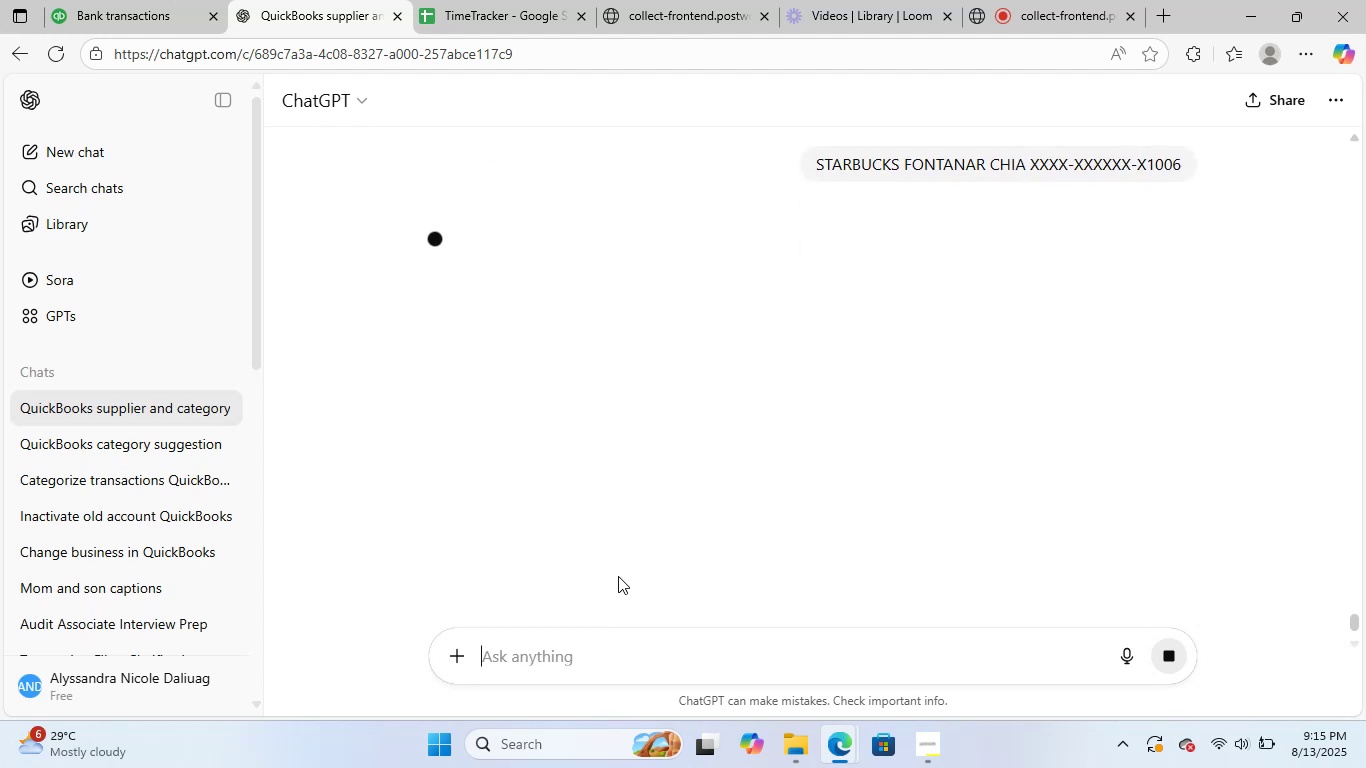 
left_click_drag(start_coordinate=[679, 302], to_coordinate=[495, 304])
 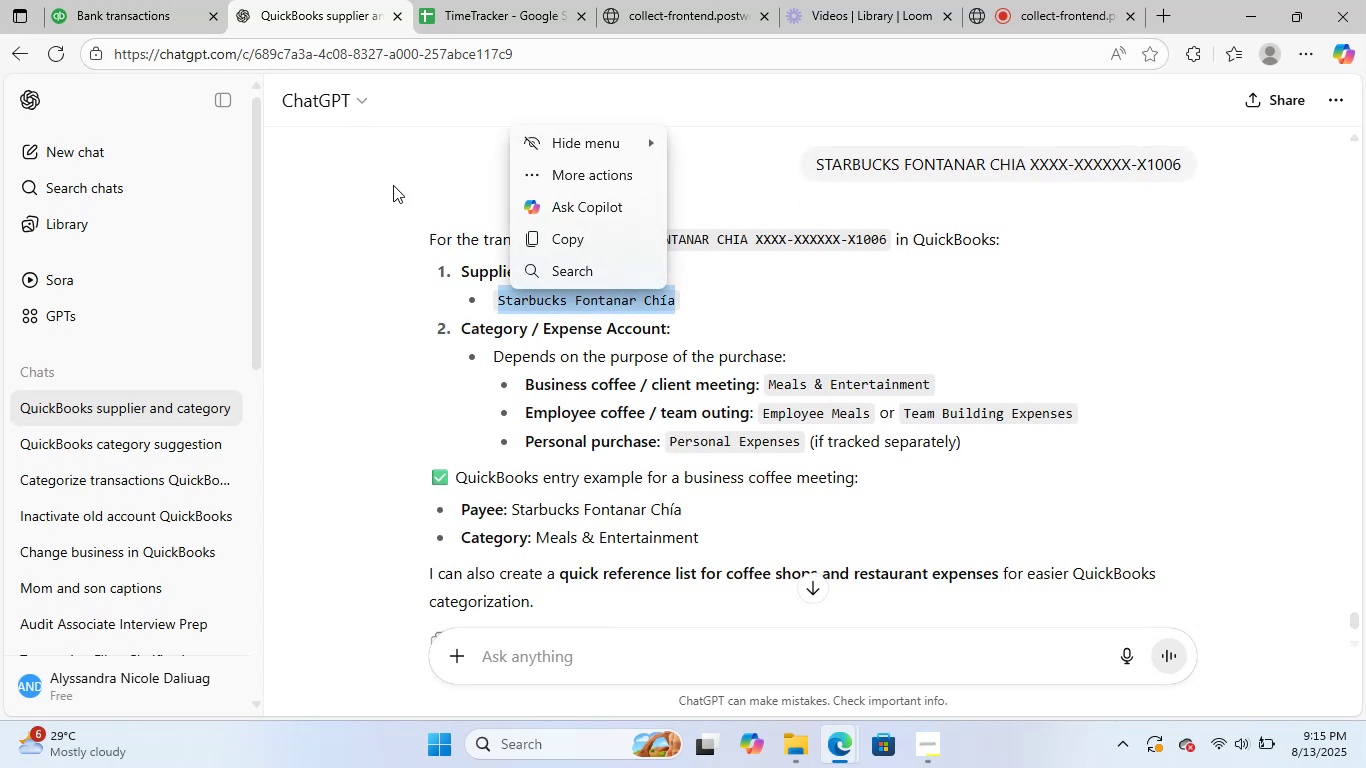 
key(Control+C)
 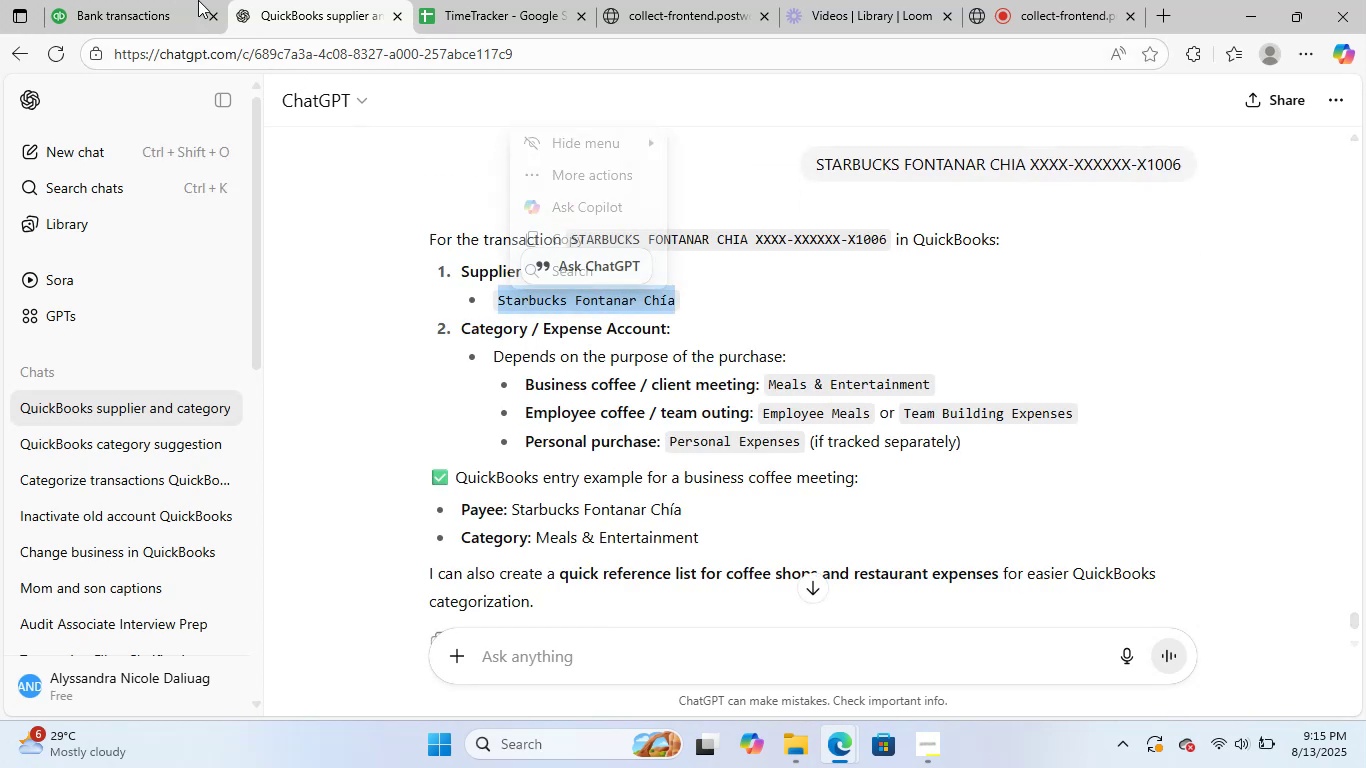 
left_click([155, 0])
 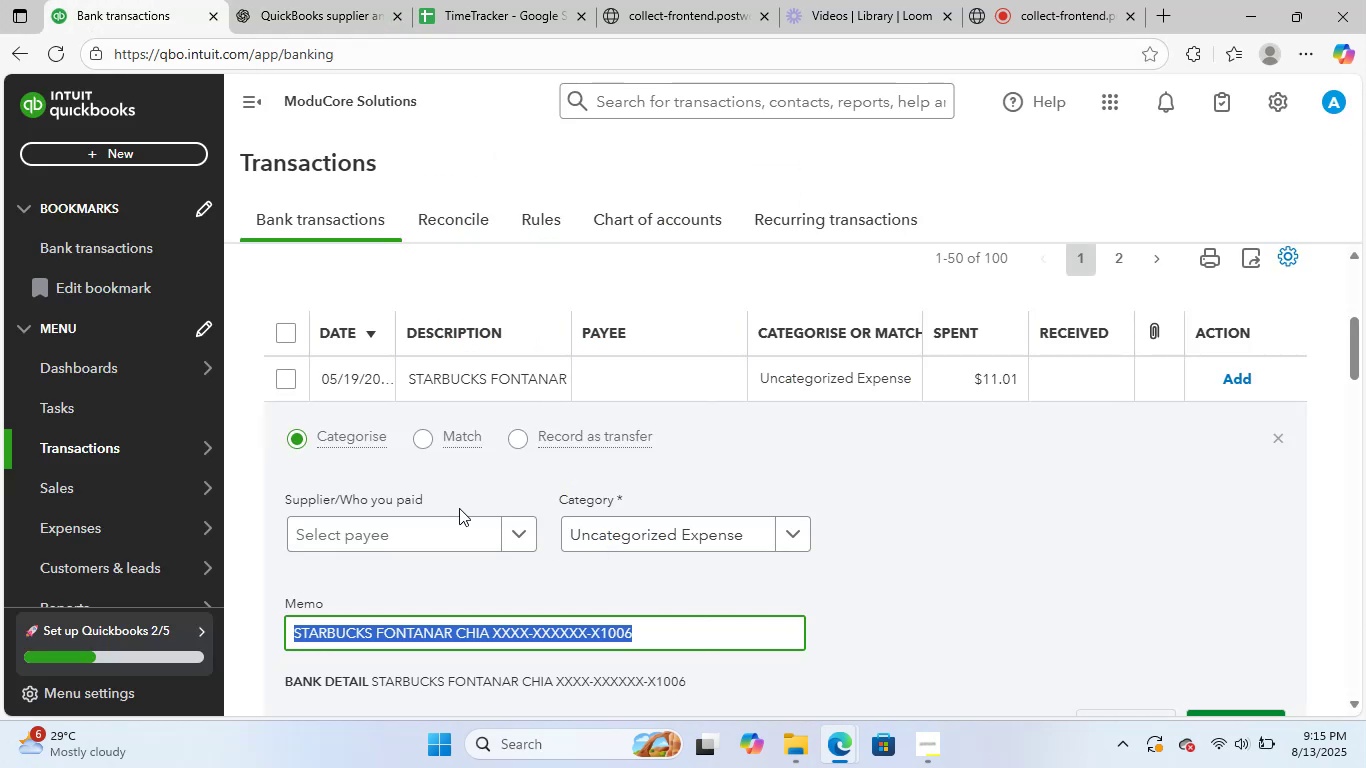 
left_click([450, 523])
 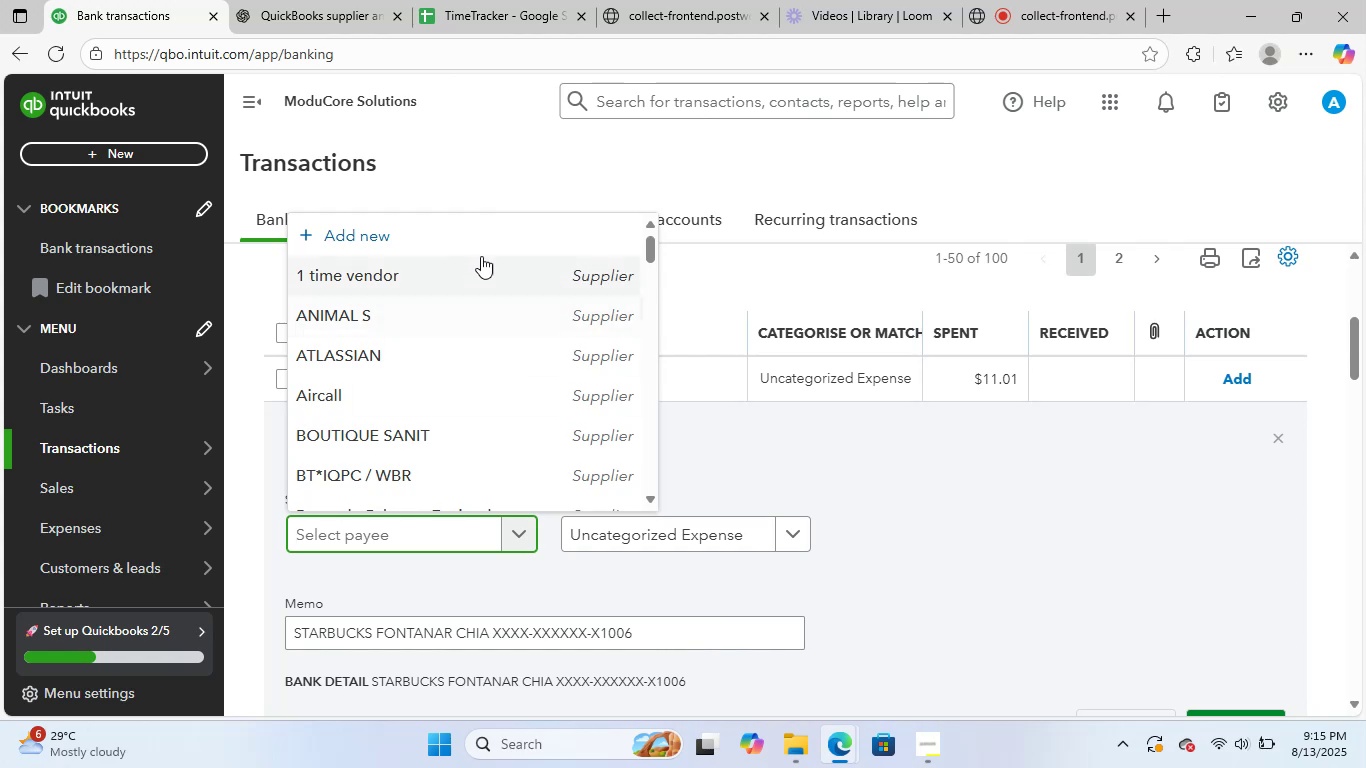 
left_click([500, 237])
 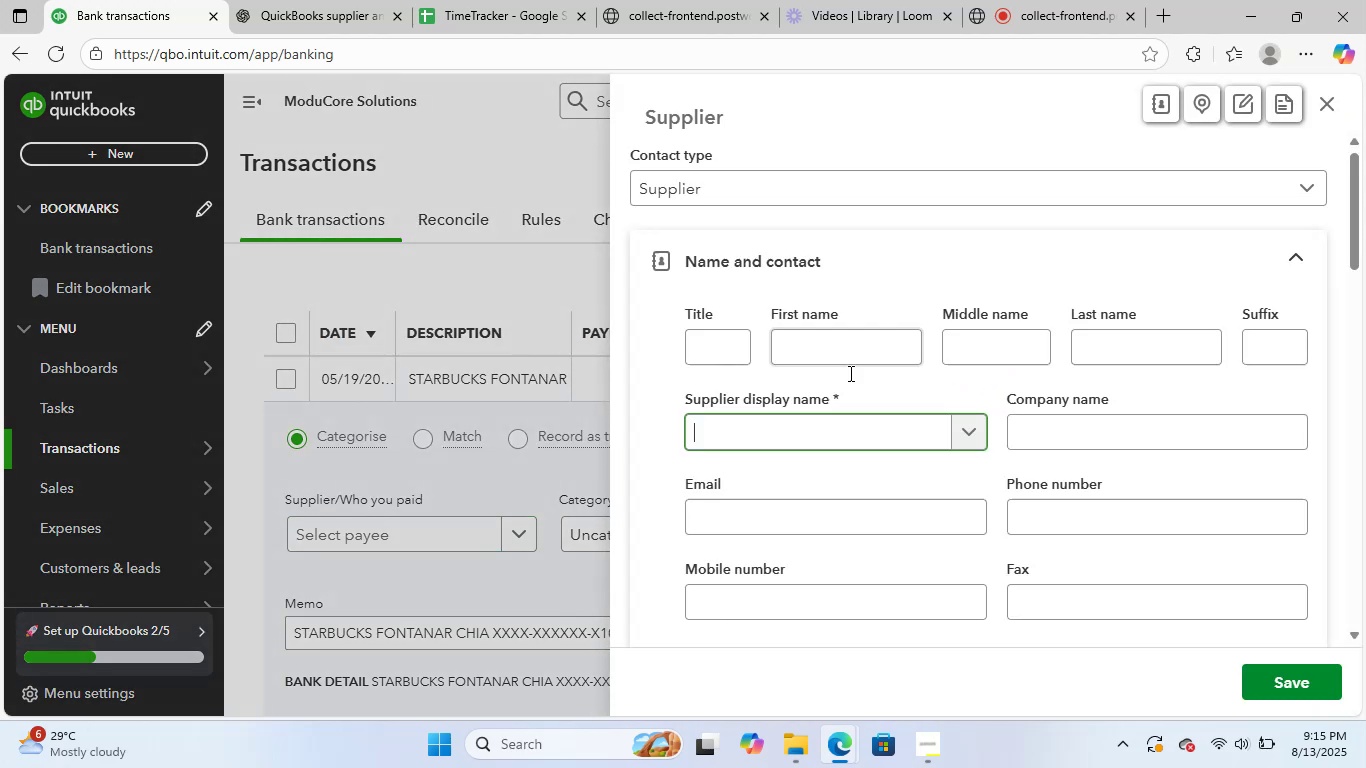 
key(Control+V)
 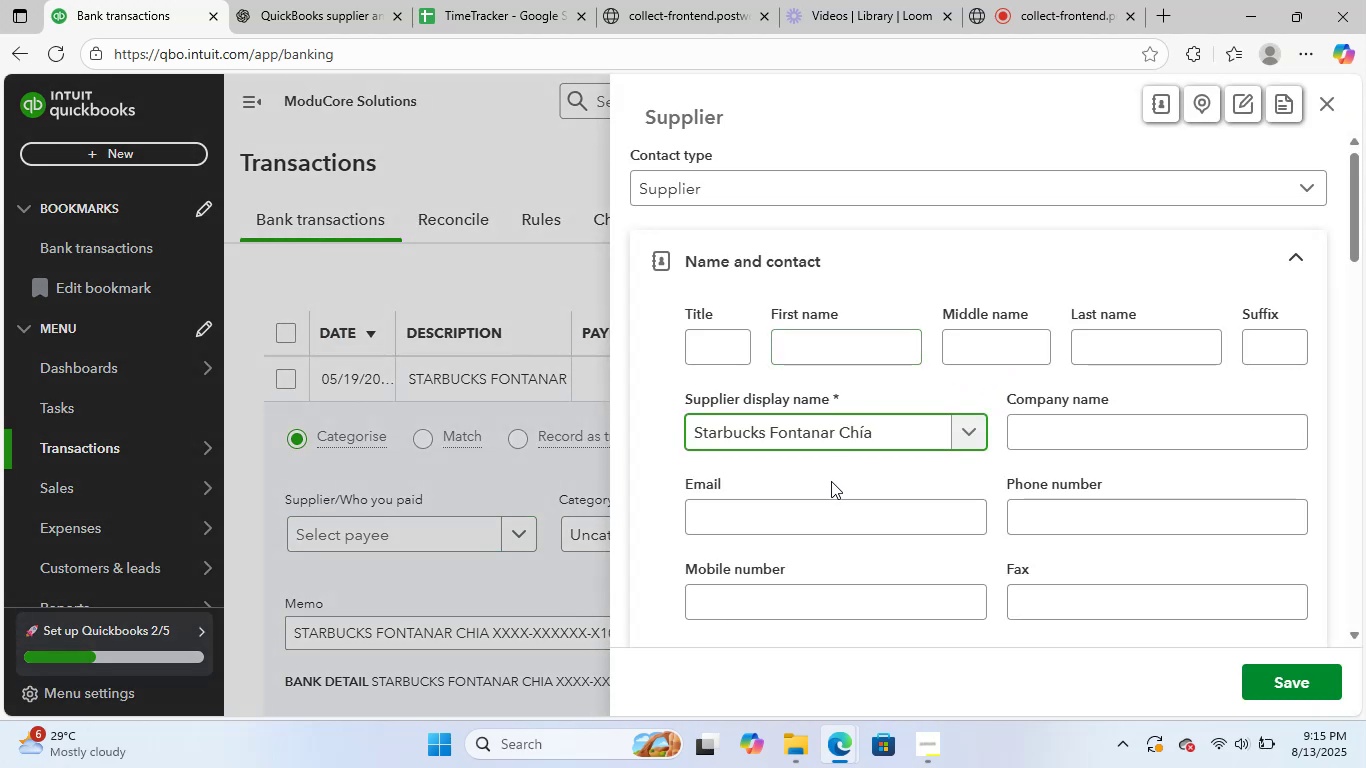 
hold_key(key=Backspace, duration=0.78)
 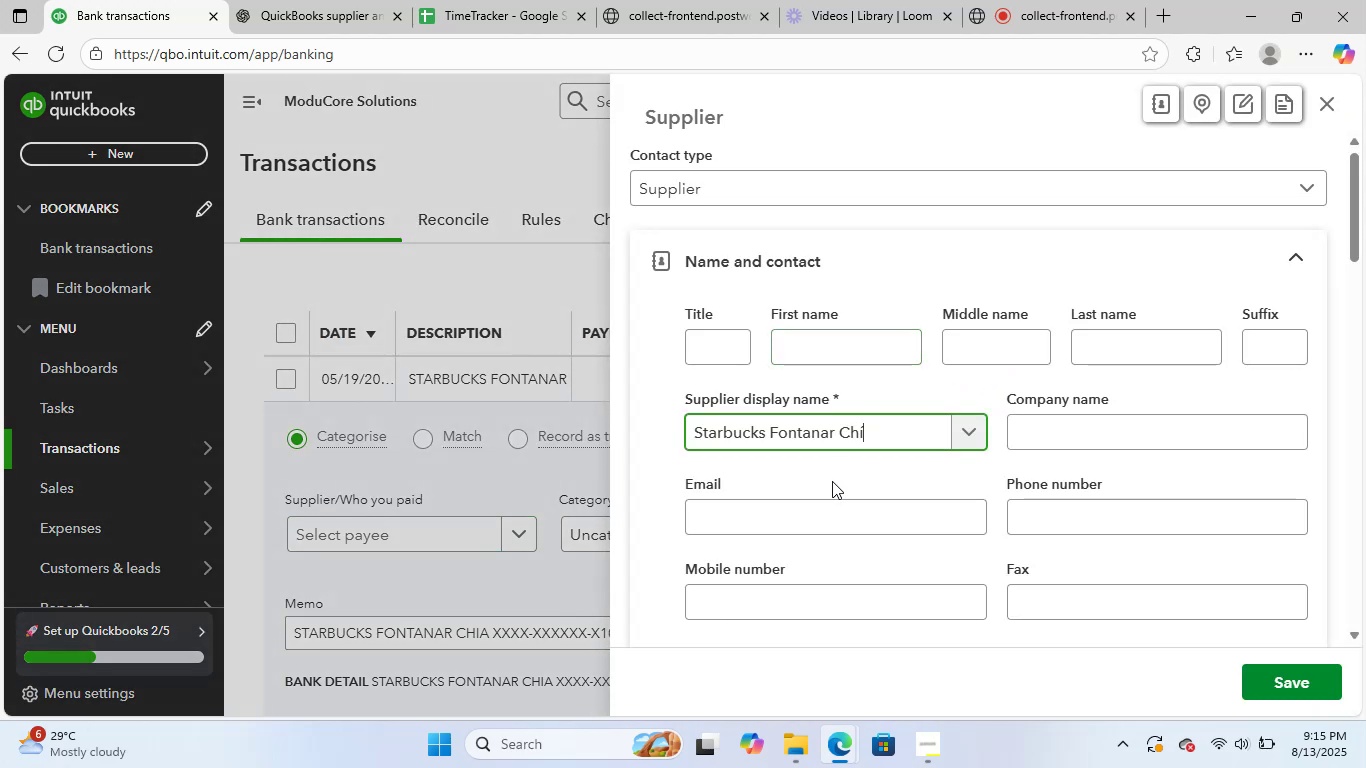 
key(Backspace)
 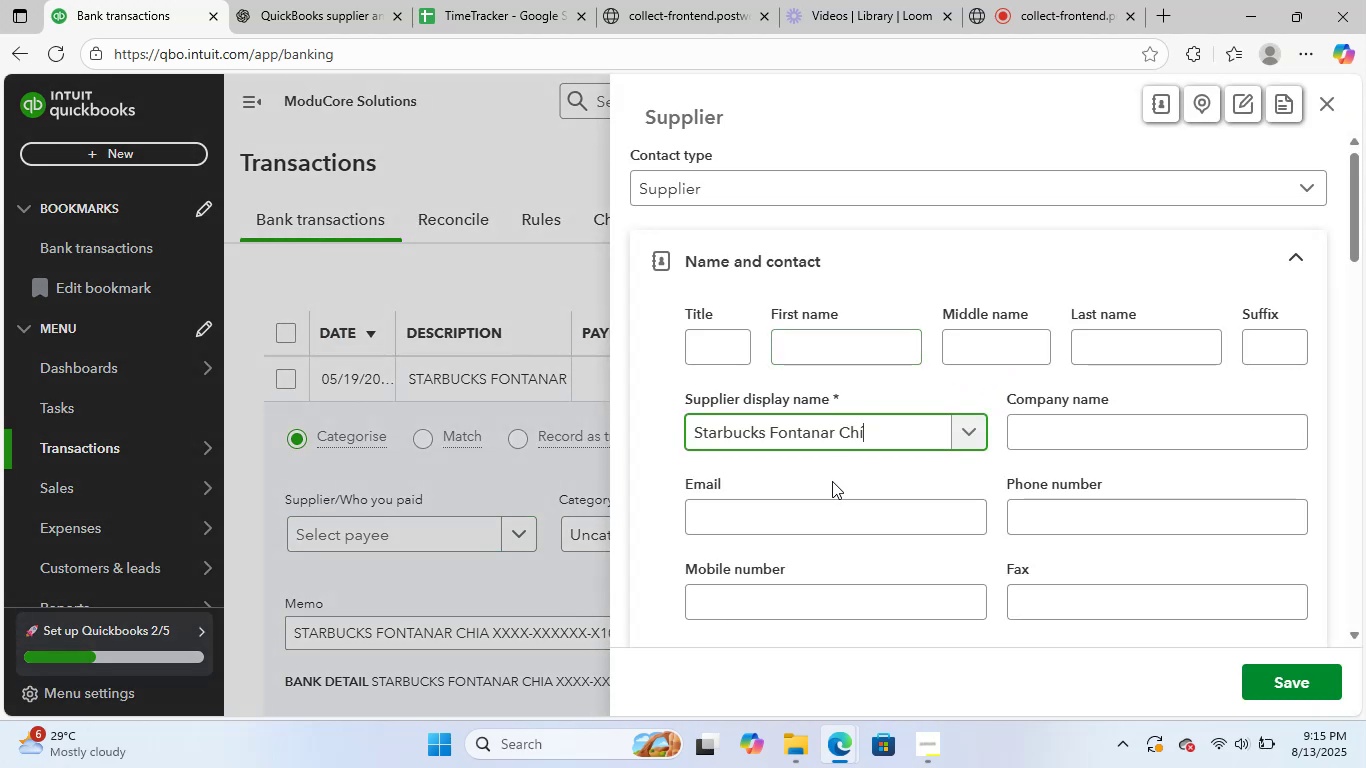 
key(Backspace)
 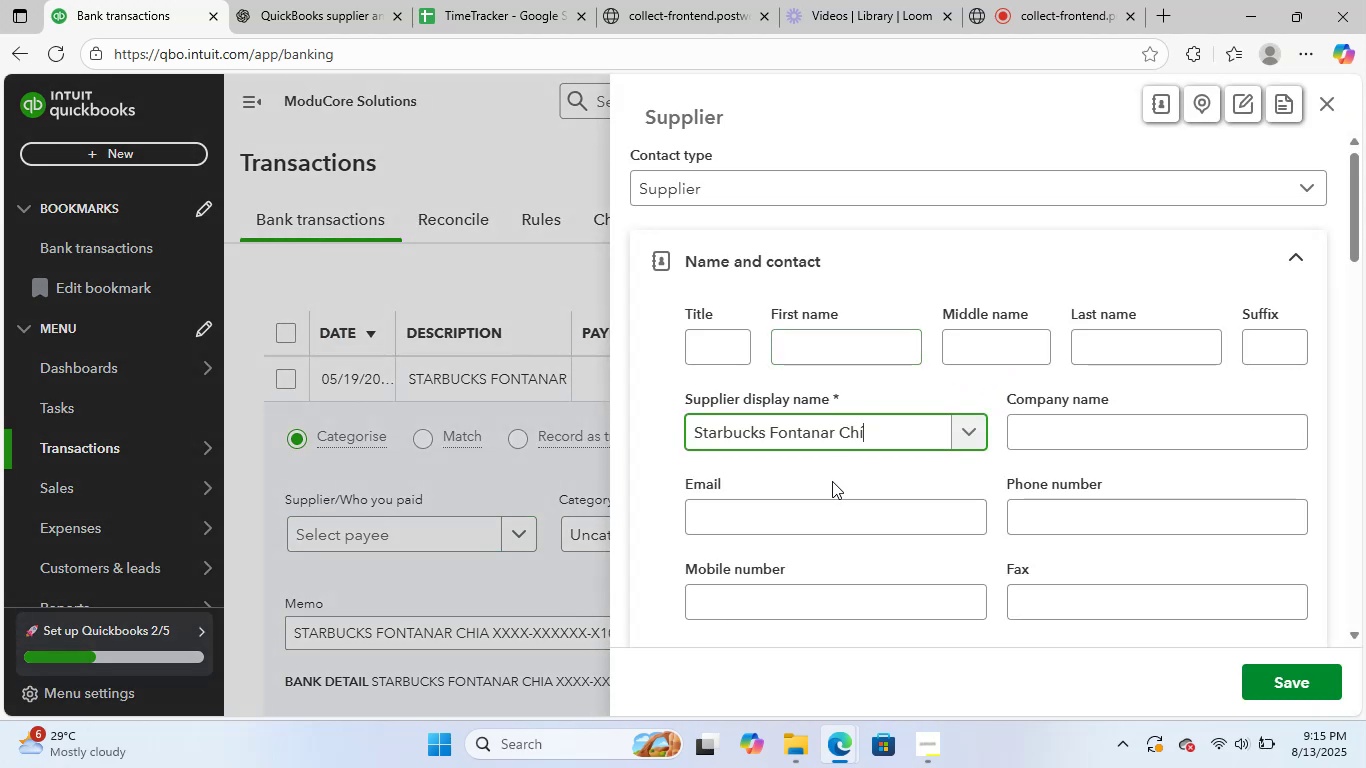 
key(Backspace)
 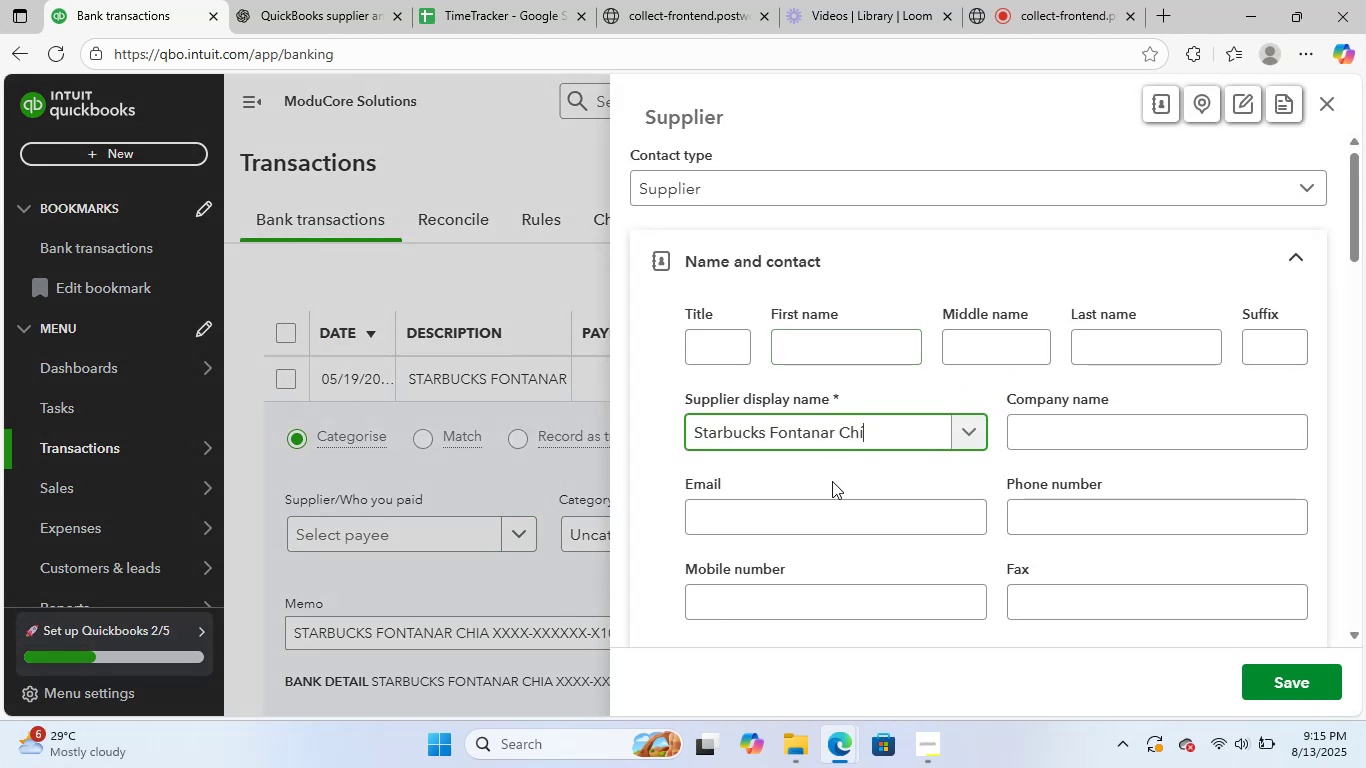 
key(Equal)
 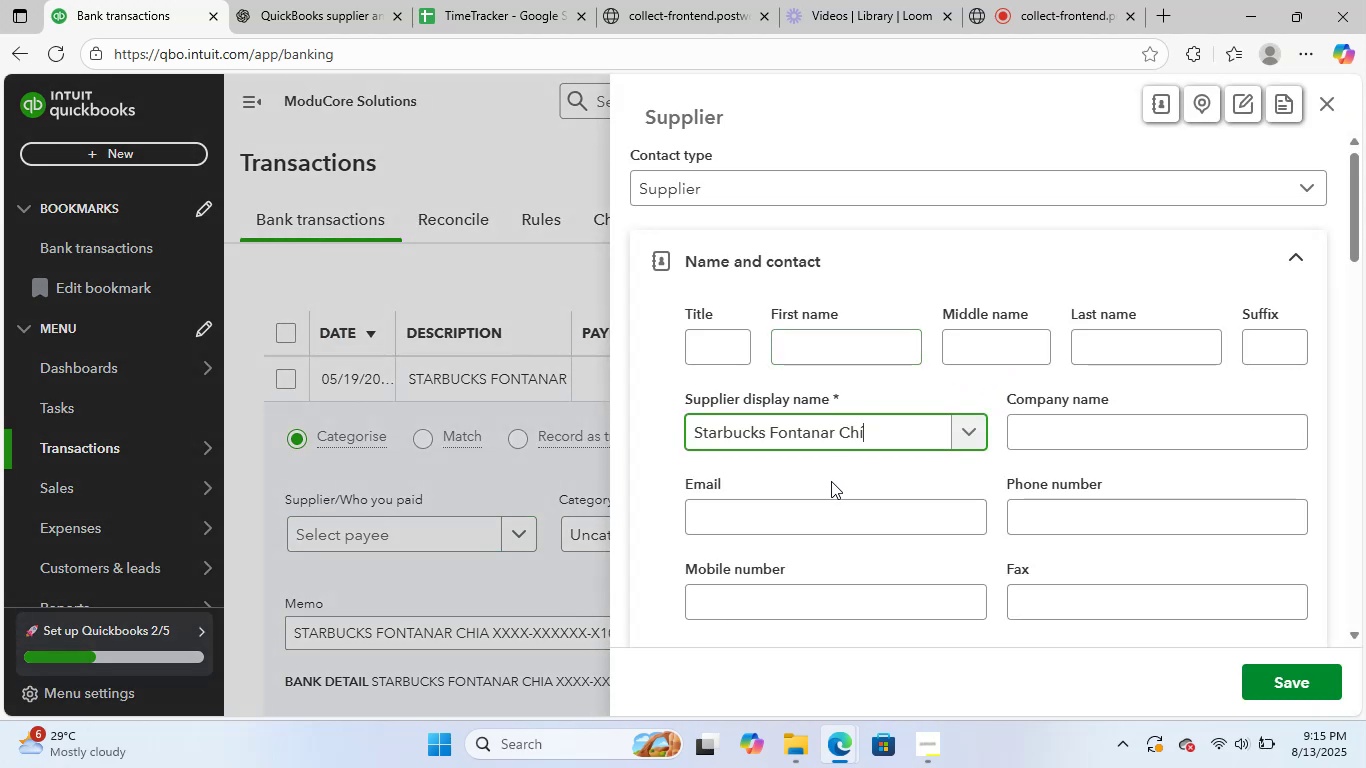 
key(Backspace)
 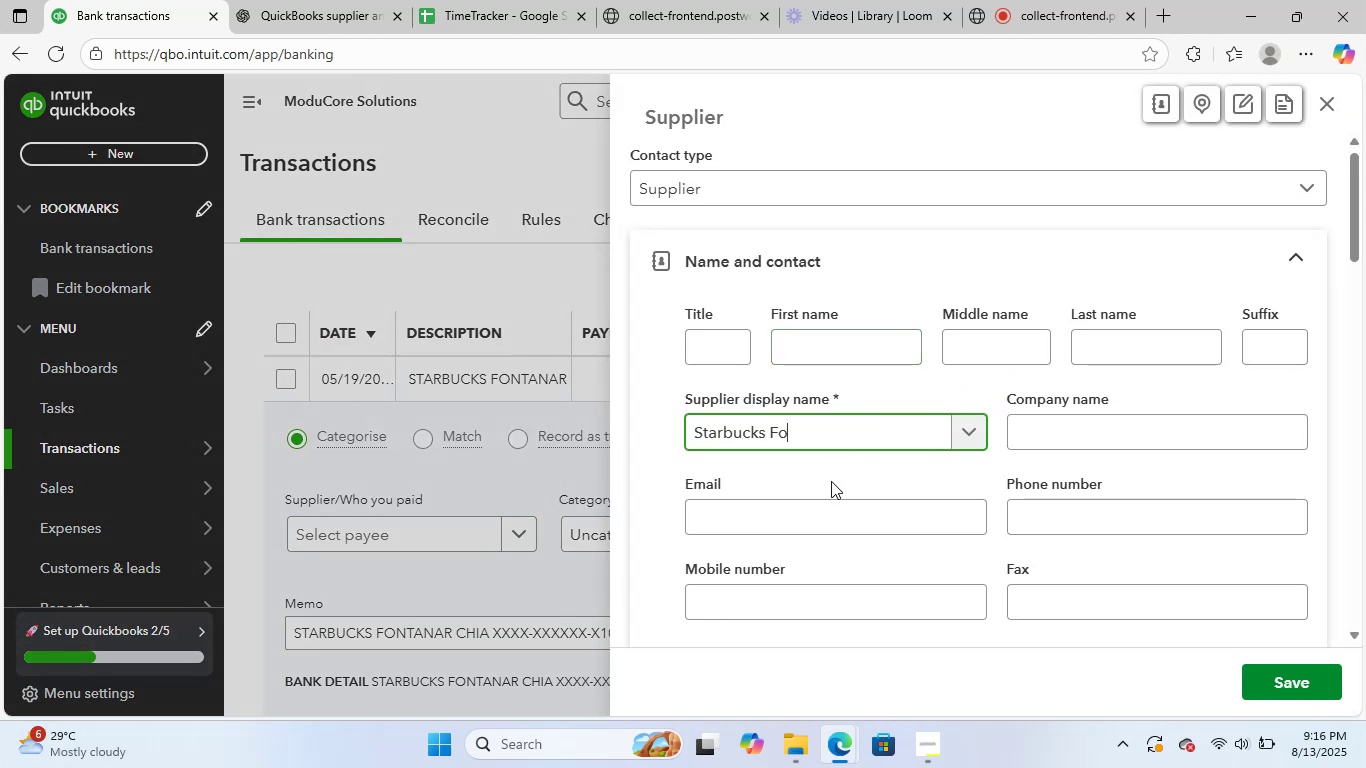 
key(Backspace)
 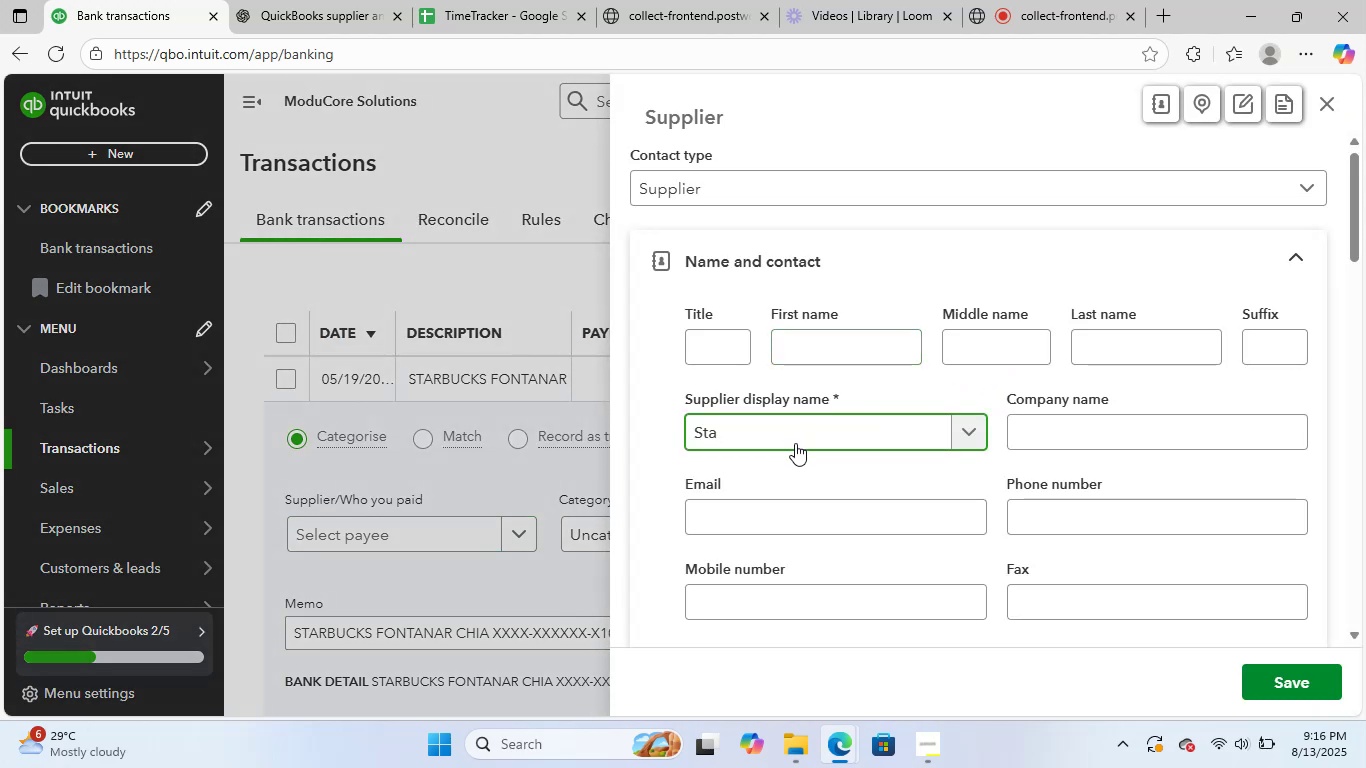 
type(rbucks)
 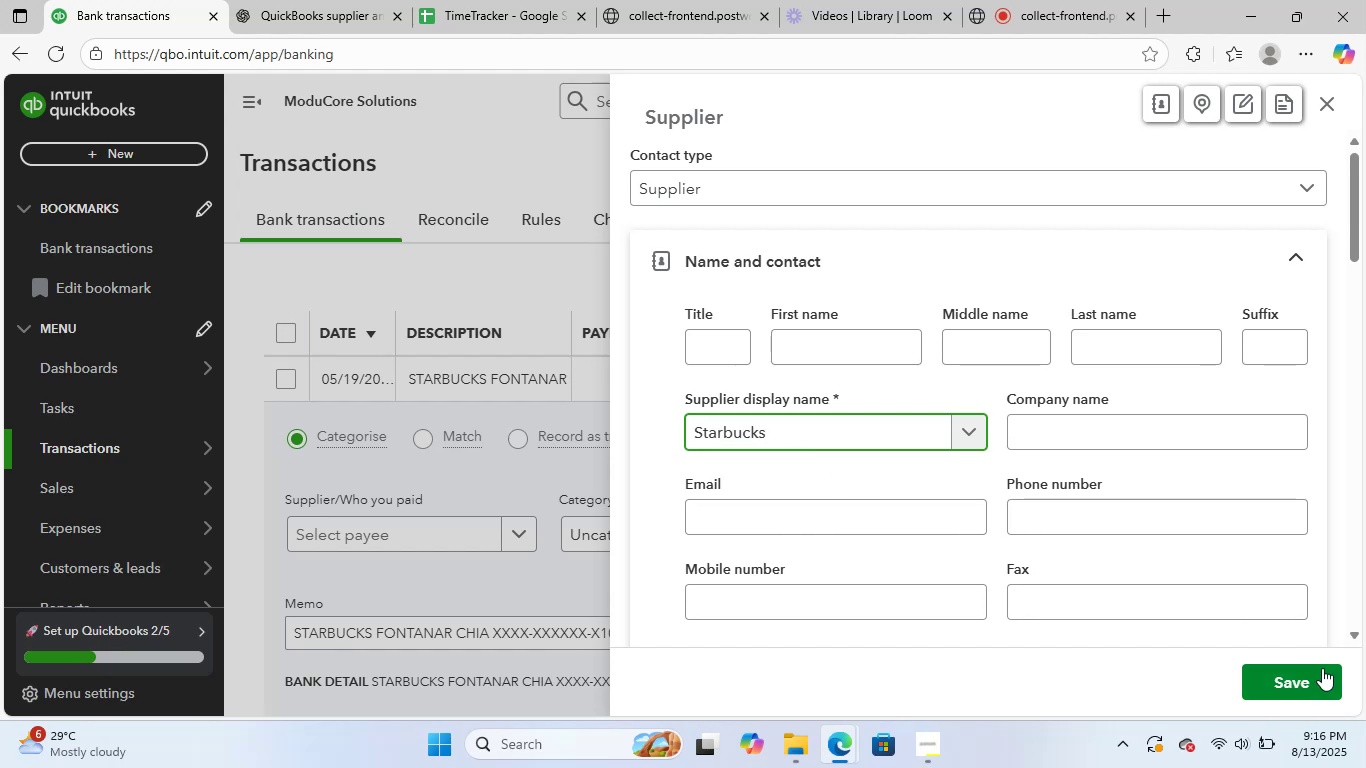 
left_click([1322, 681])
 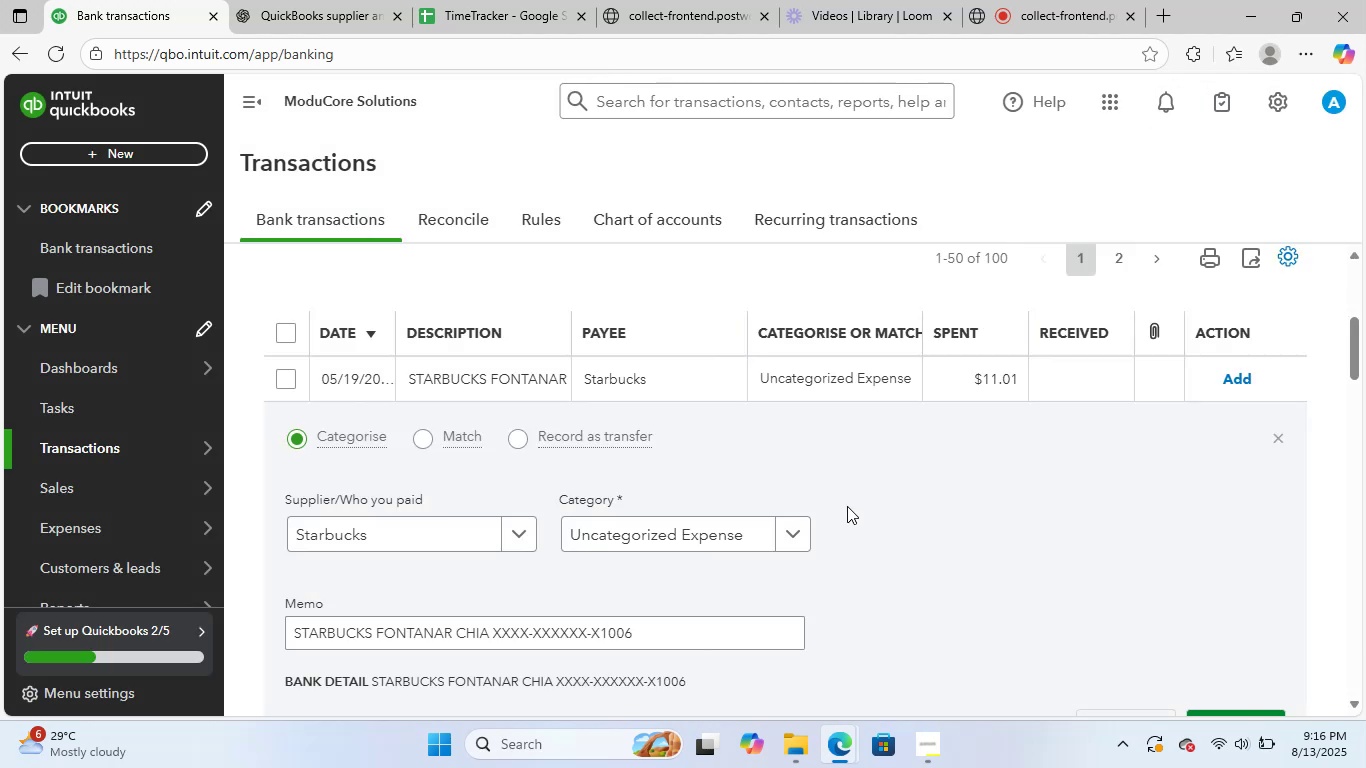 
left_click([716, 533])
 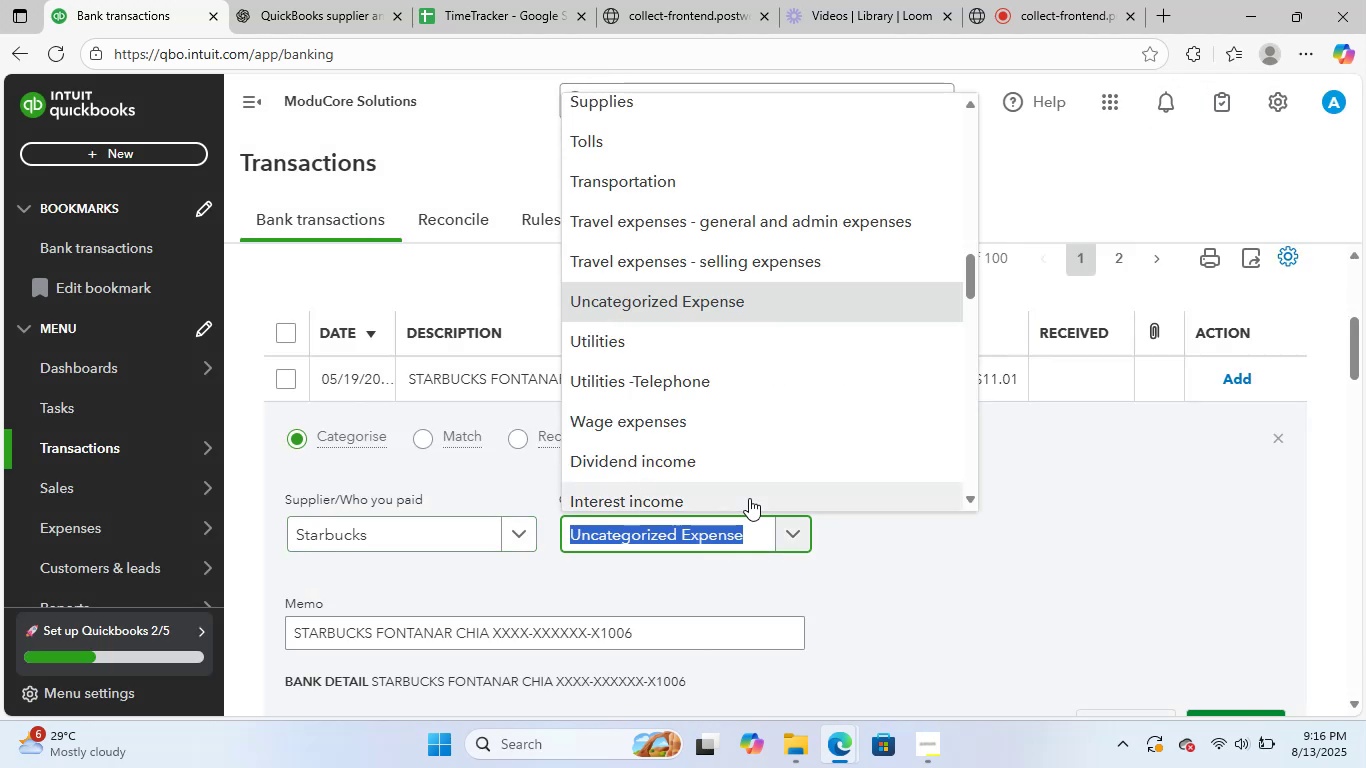 
type(meals)
 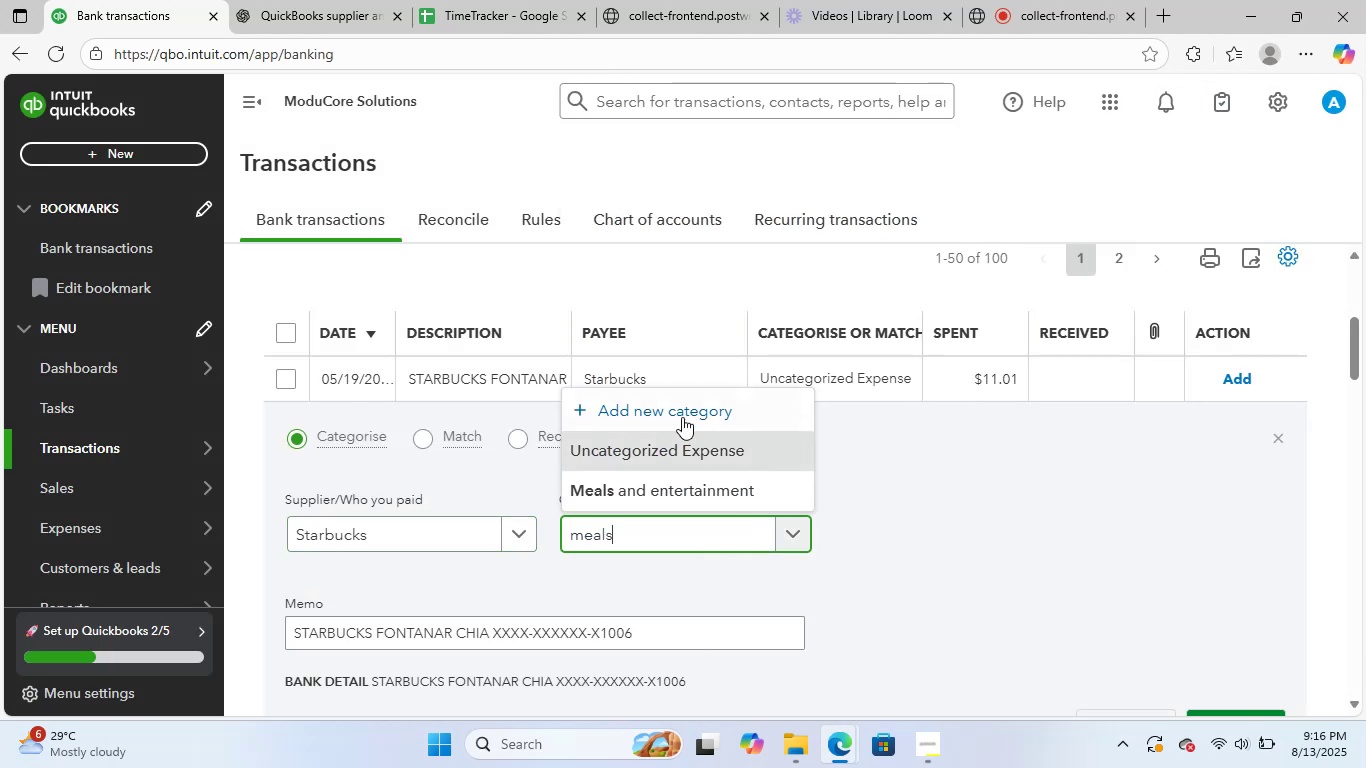 
left_click([653, 493])
 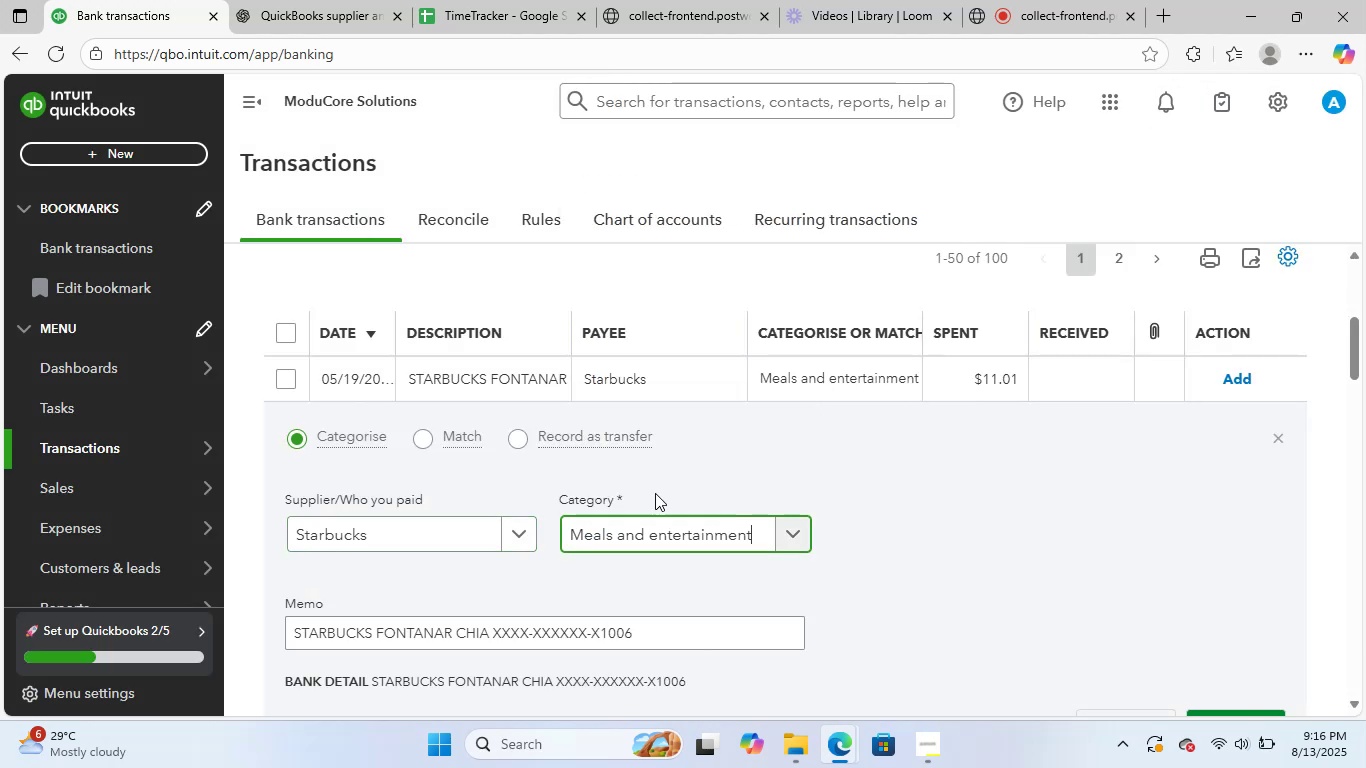 
scroll: coordinate [664, 510], scroll_direction: down, amount: 3.0
 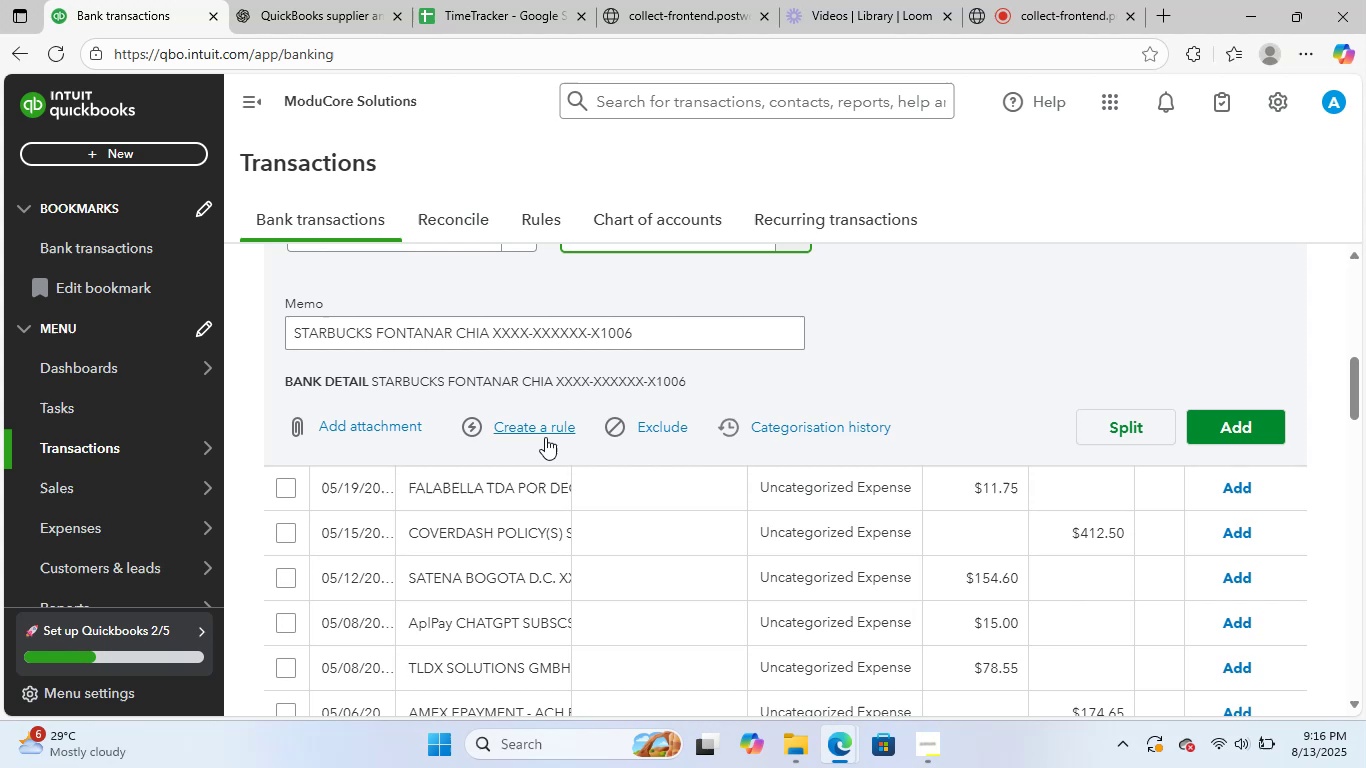 
left_click([547, 430])
 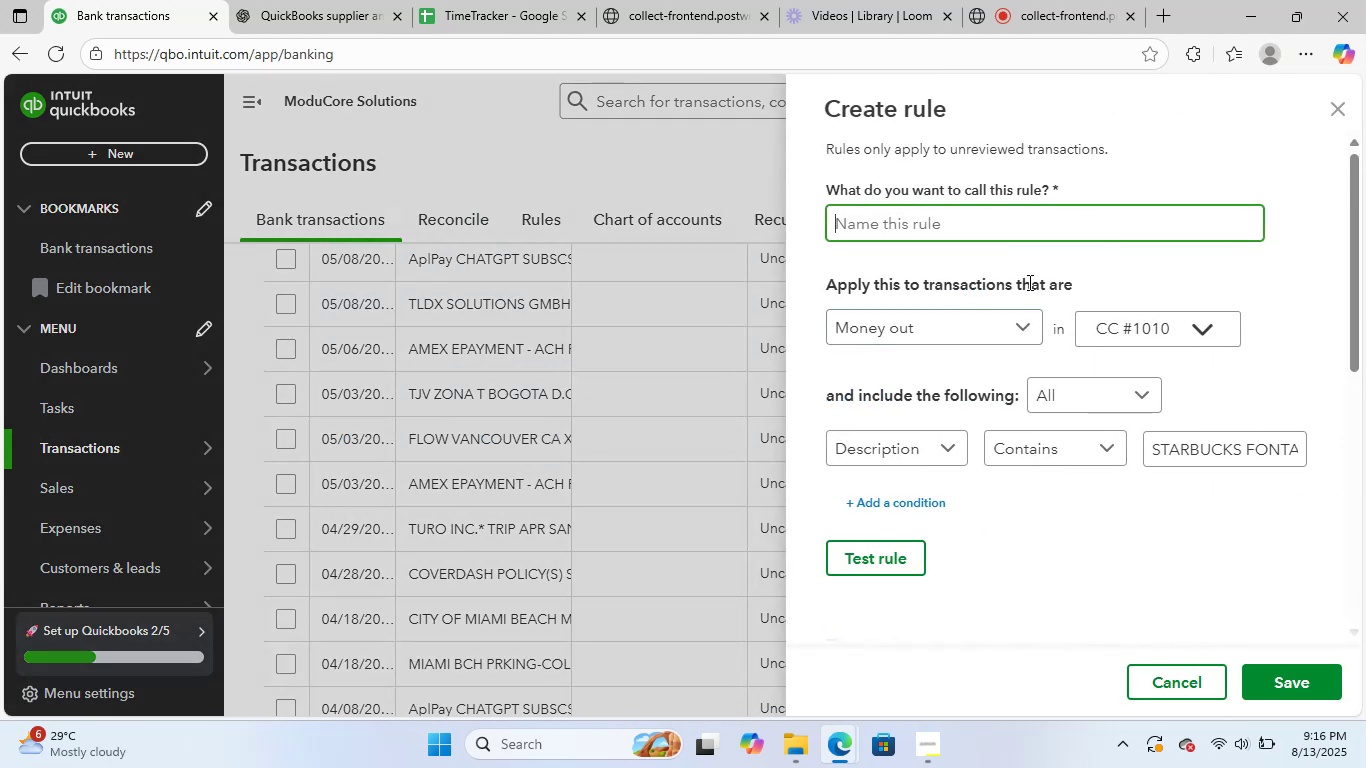 
key(Control+V)
 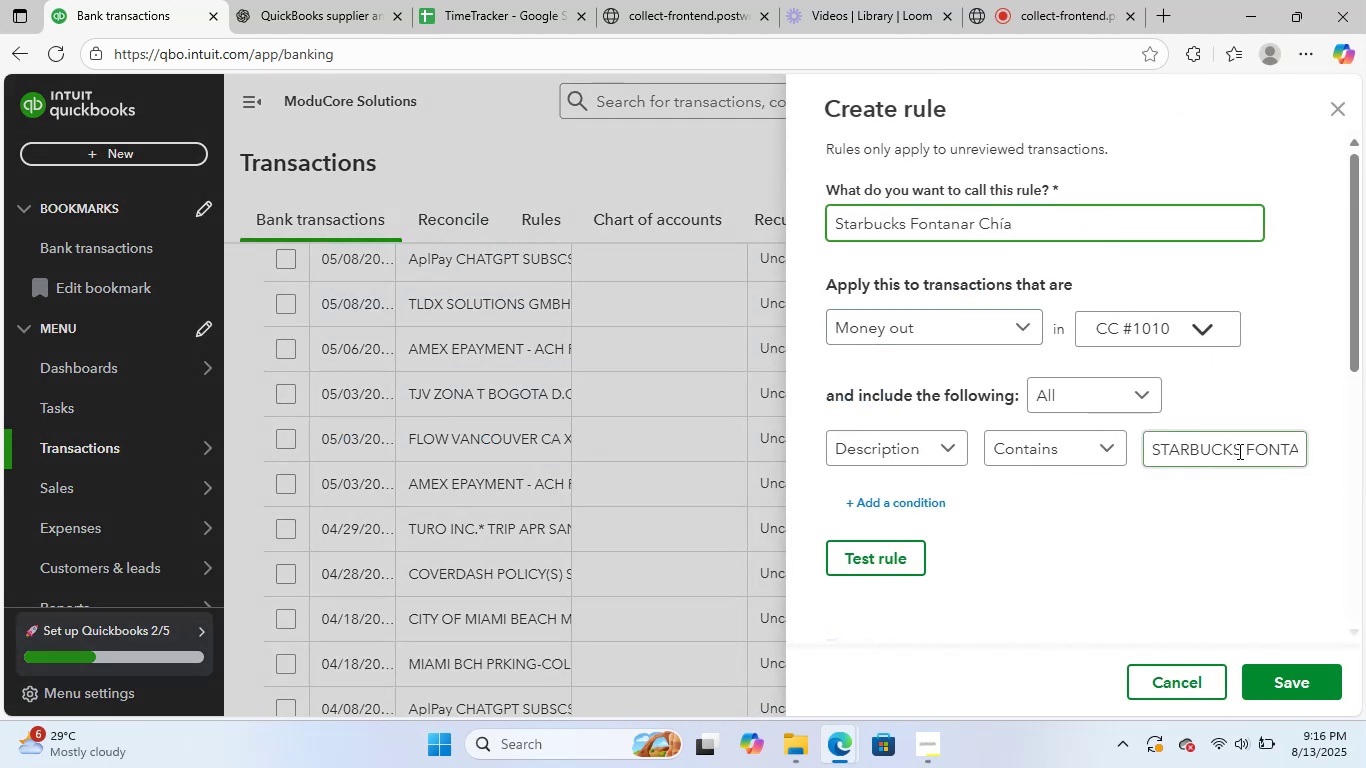 
left_click_drag(start_coordinate=[1249, 452], to_coordinate=[1365, 489])
 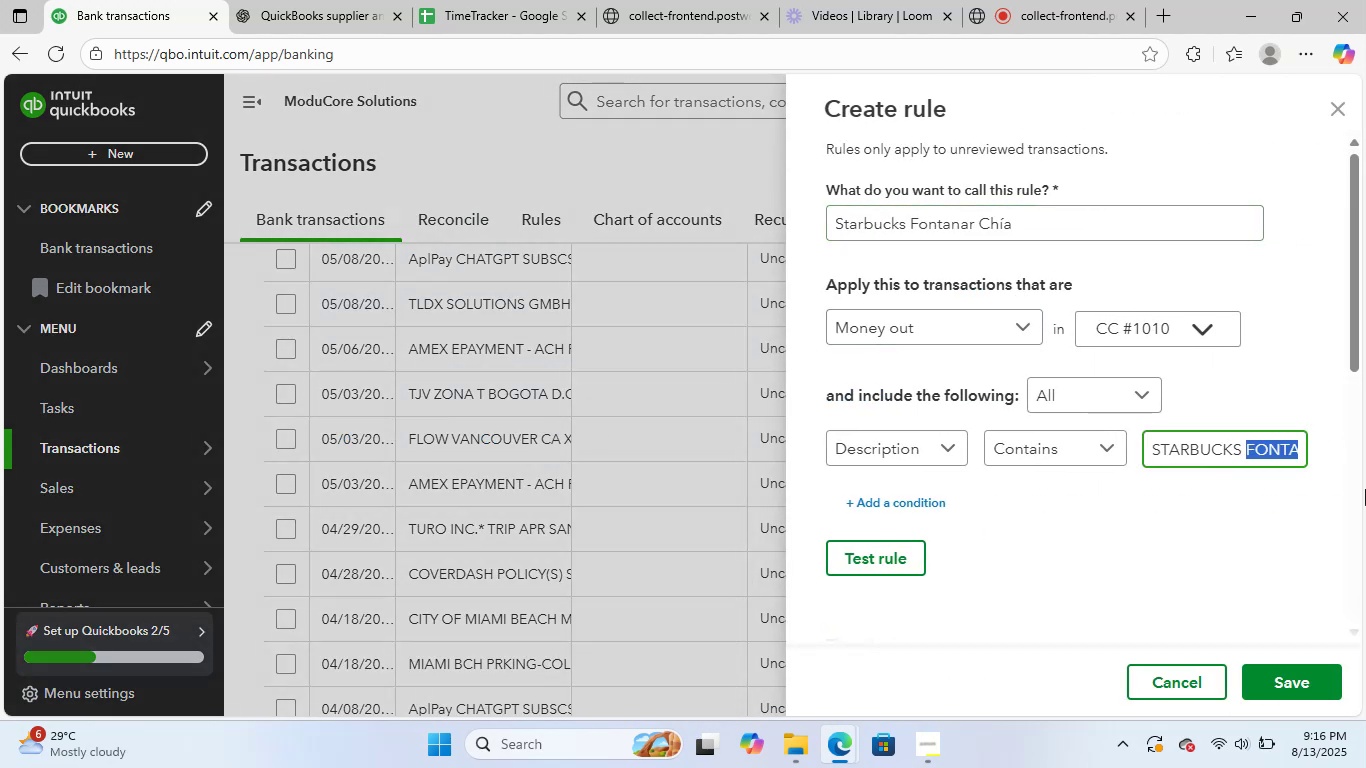 
key(Backspace)
 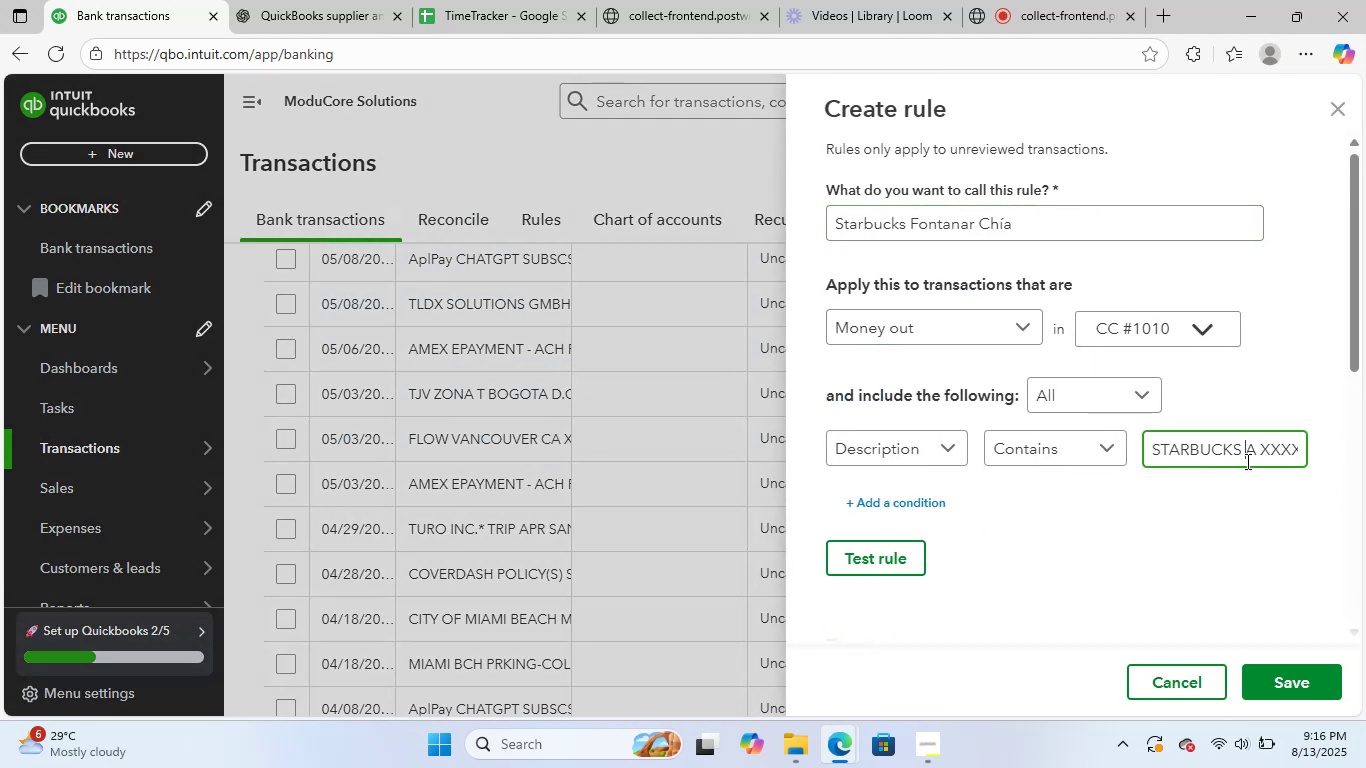 
left_click_drag(start_coordinate=[1246, 453], to_coordinate=[1365, 449])
 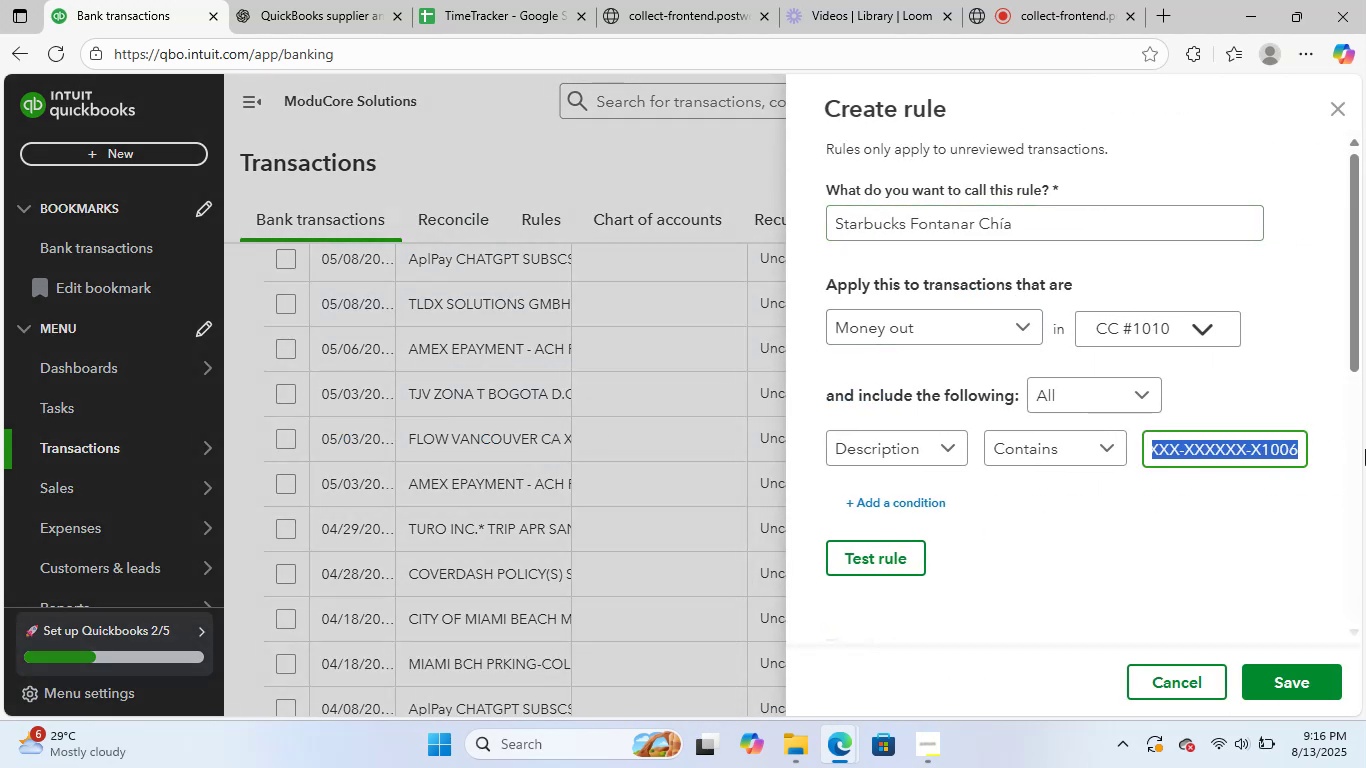 
key(Backspace)
 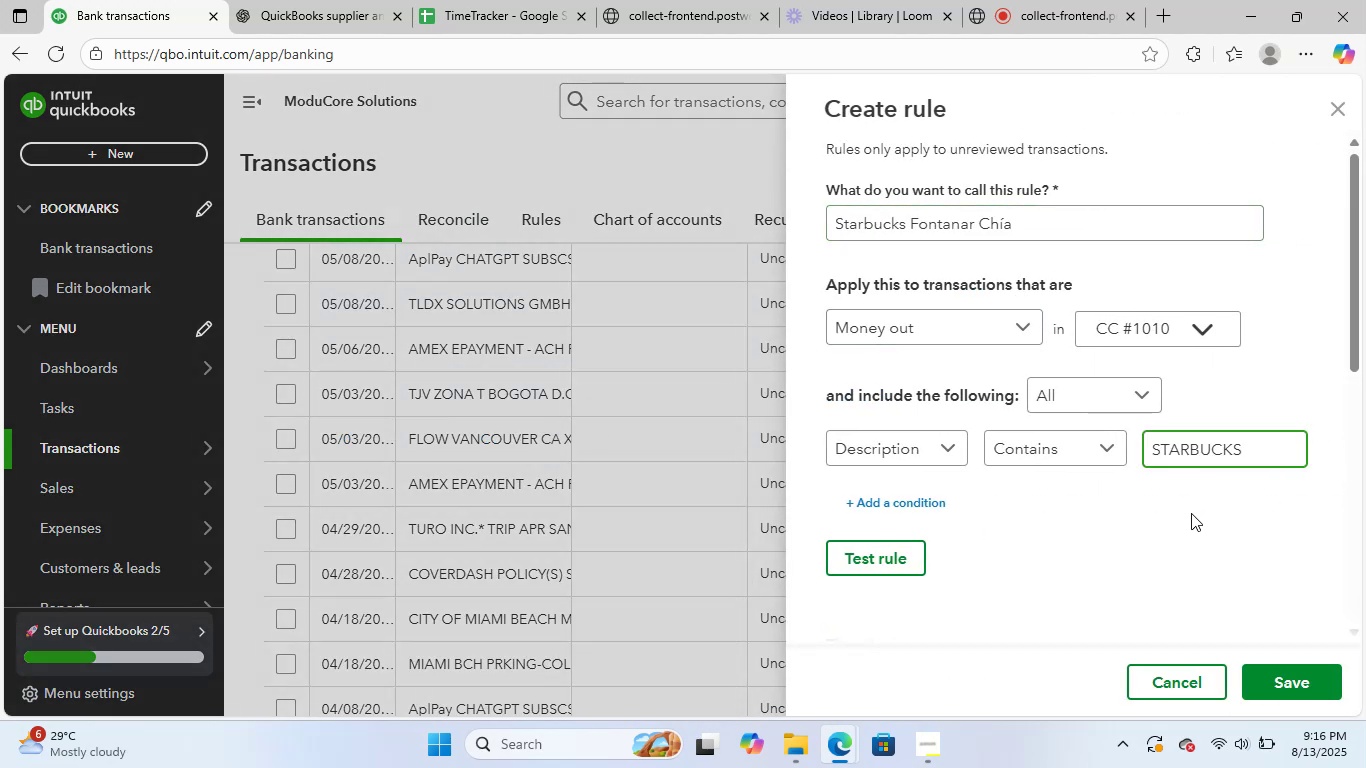 
left_click([1191, 513])
 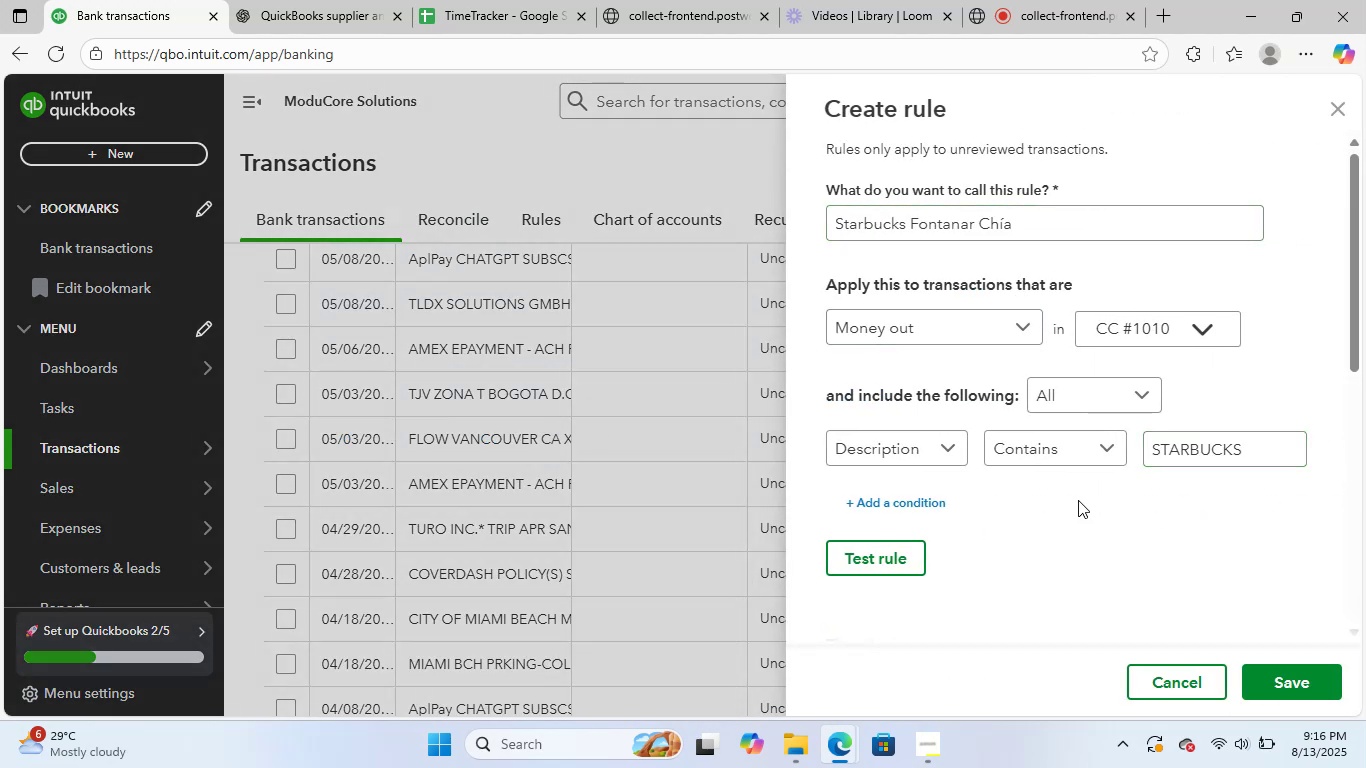 
scroll: coordinate [1096, 482], scroll_direction: none, amount: 0.0
 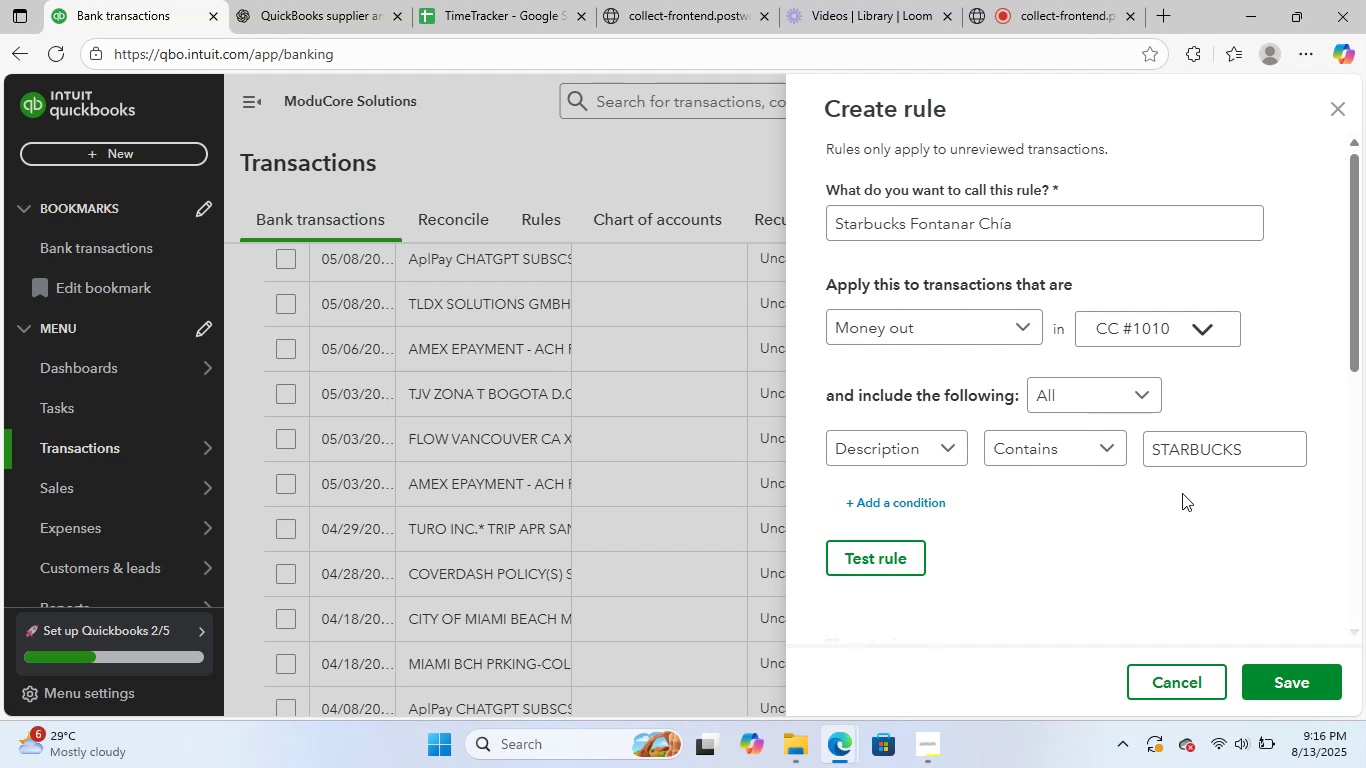 
type(Fonta)
 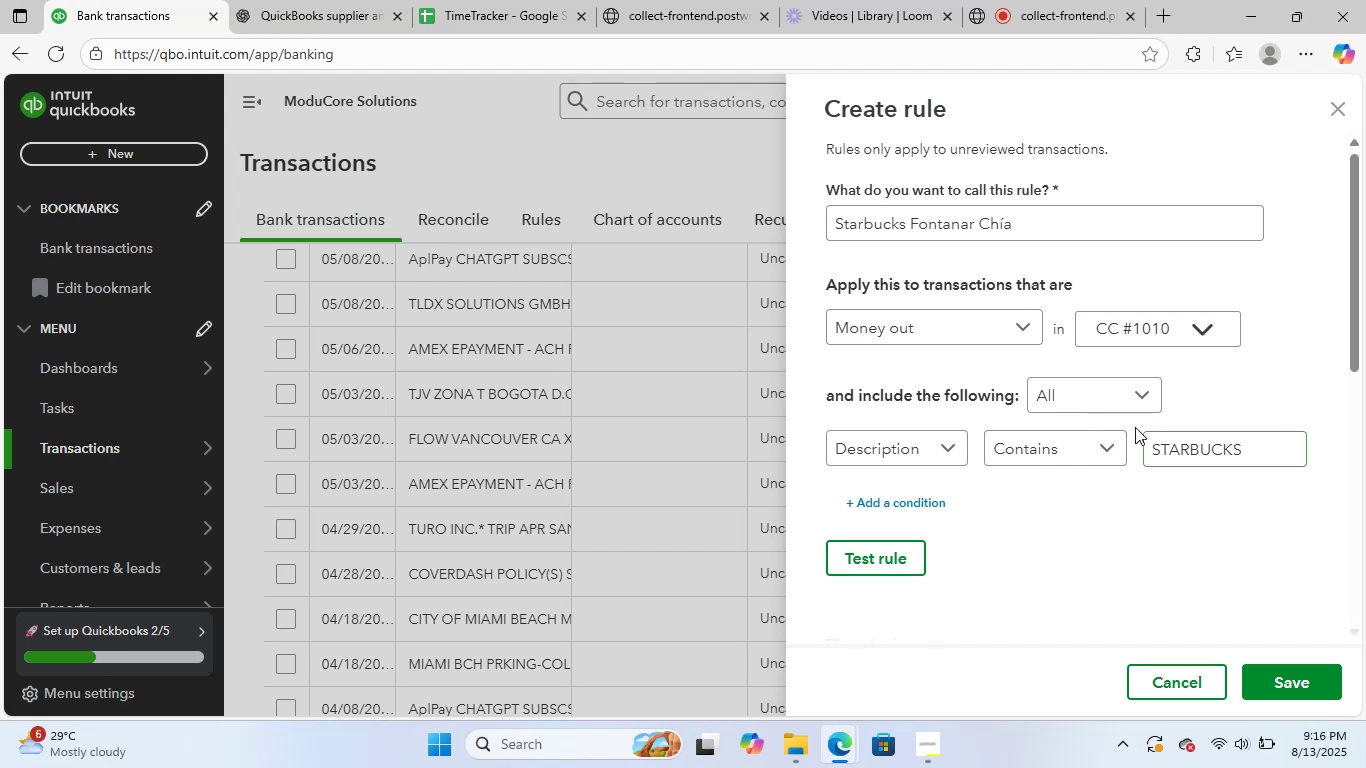 
left_click([1260, 450])
 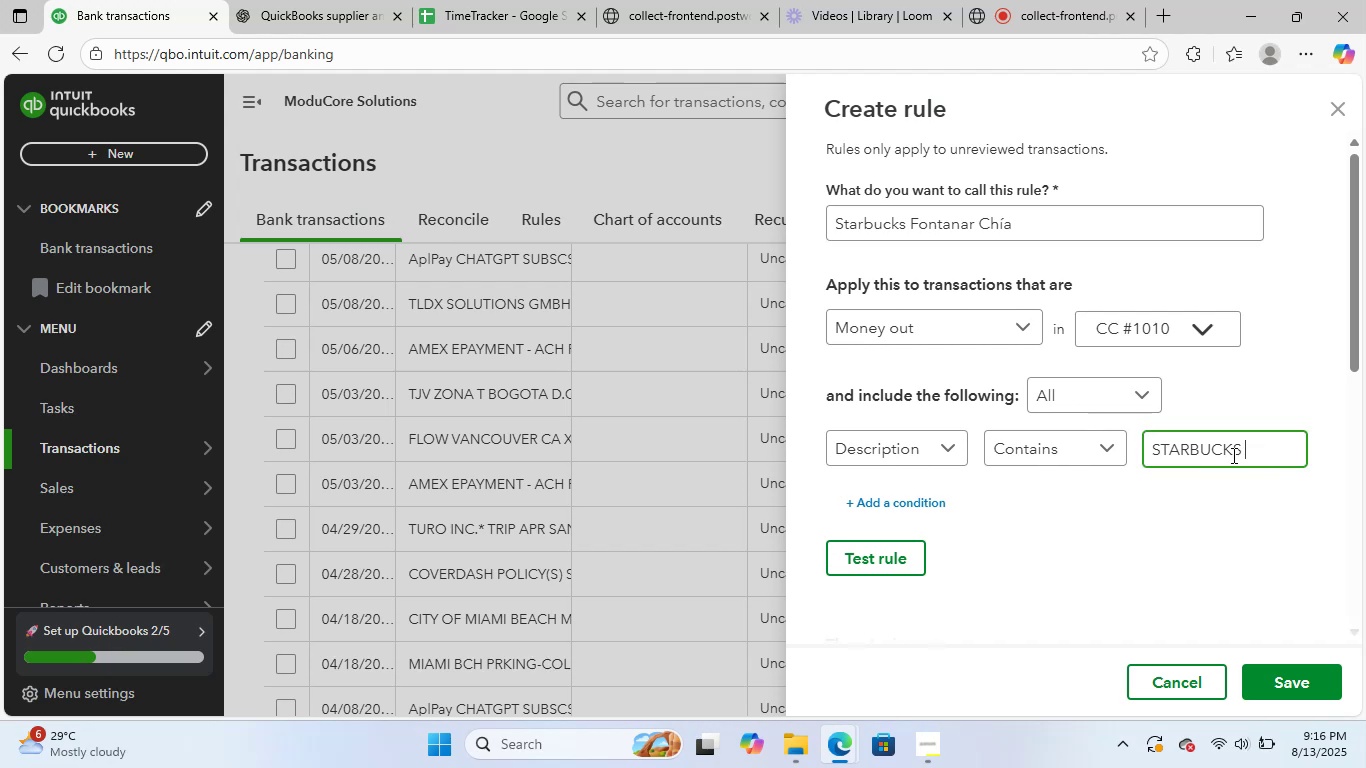 
type(Fontanar)
 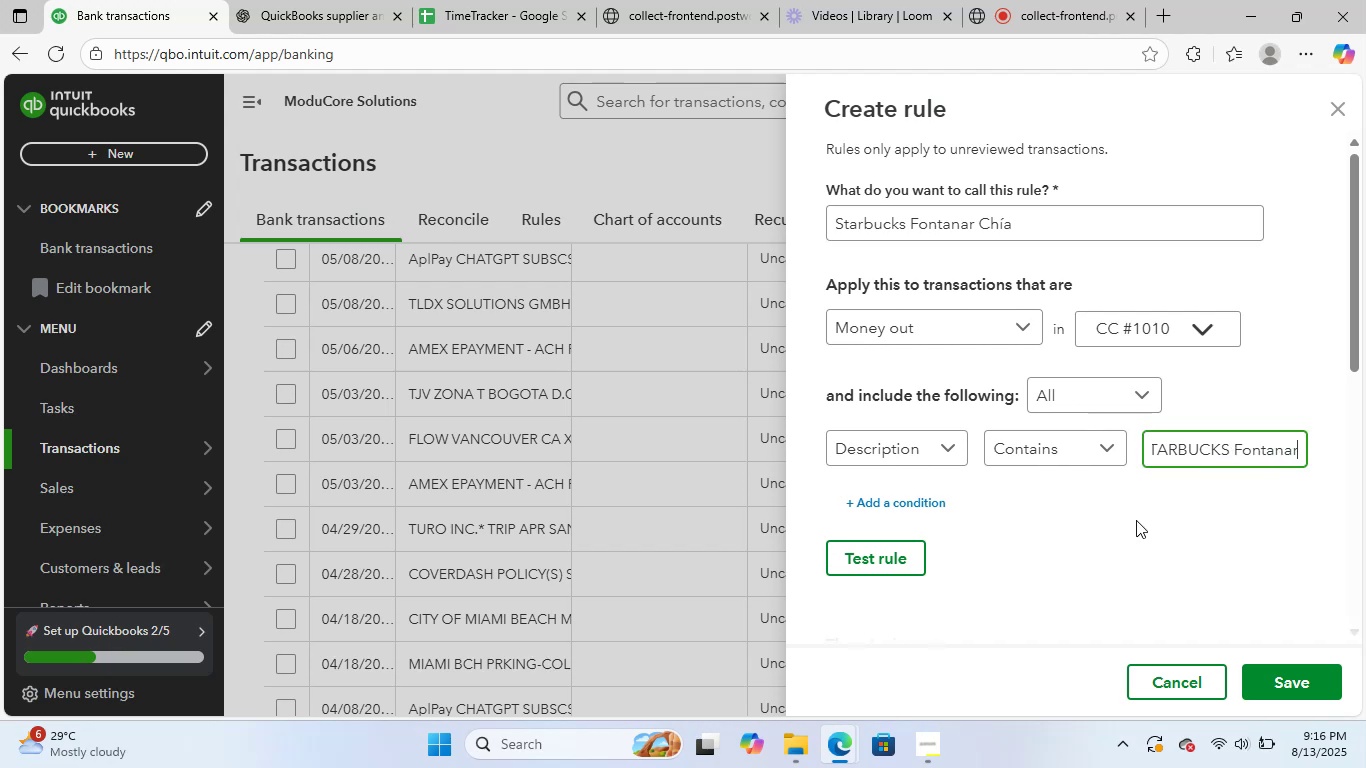 
scroll: coordinate [1142, 505], scroll_direction: down, amount: 6.0
 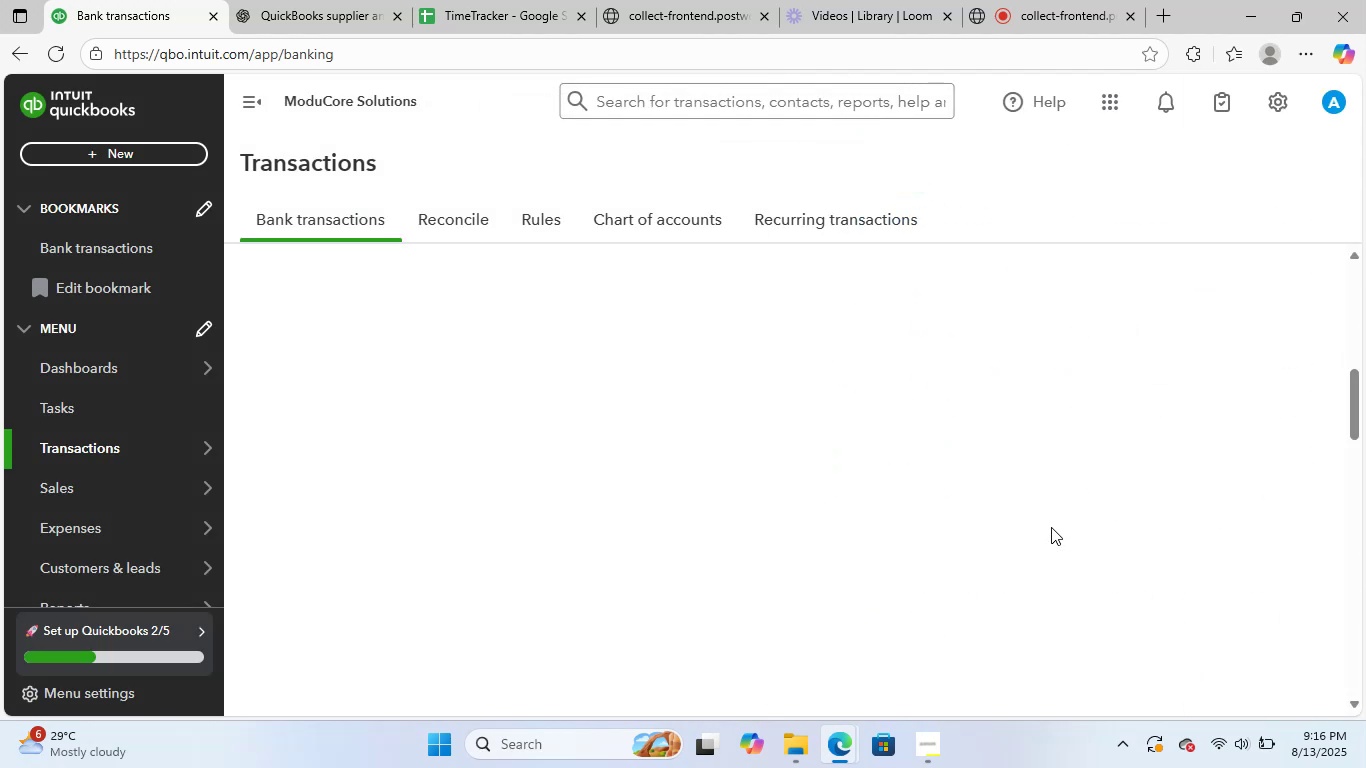 
scroll: coordinate [621, 426], scroll_direction: up, amount: 4.0
 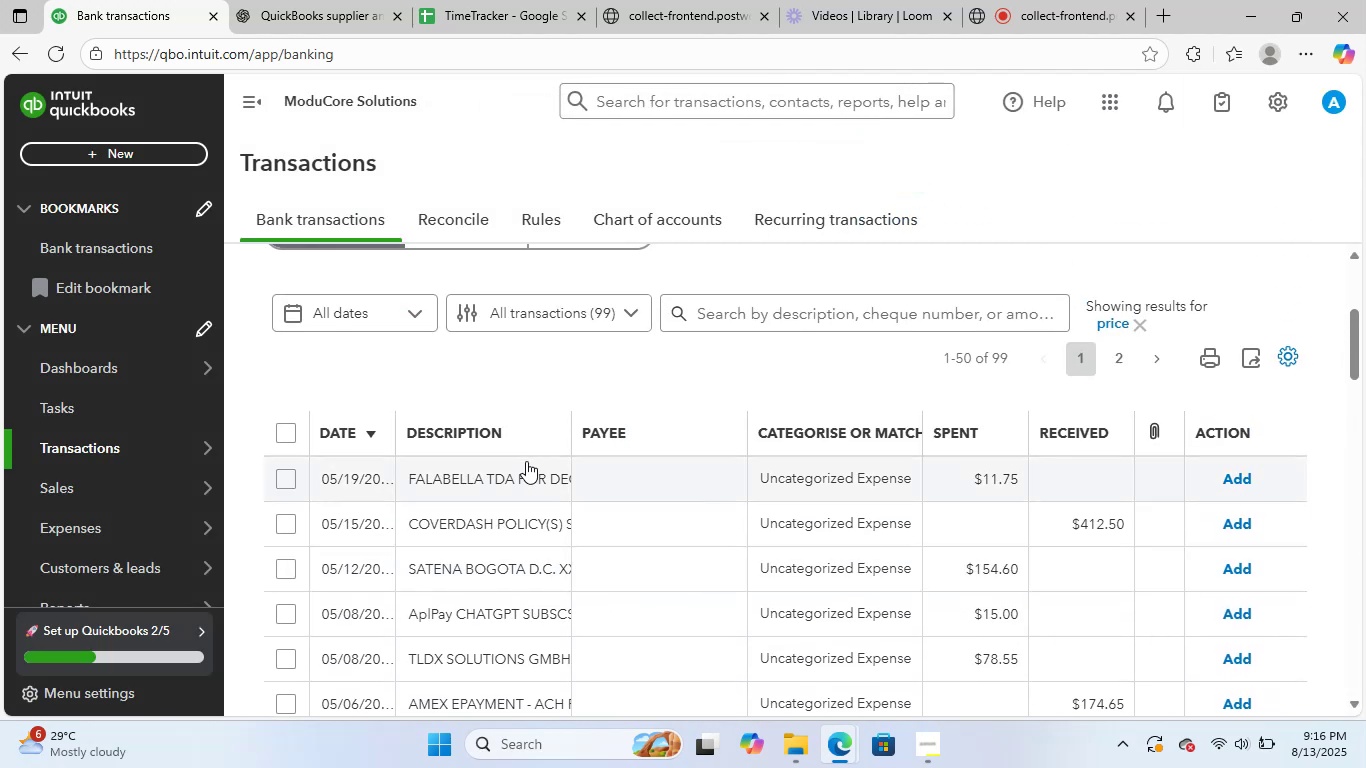 
left_click([520, 475])
 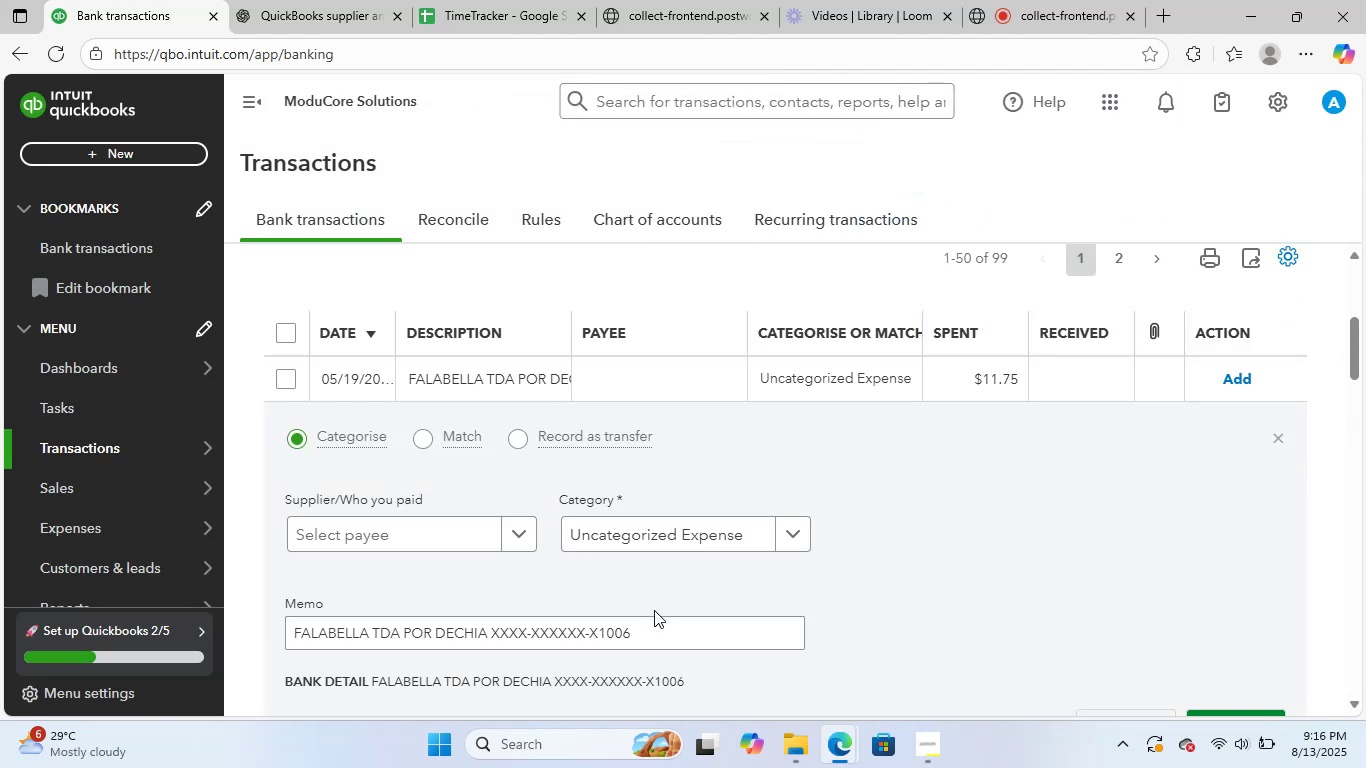 
left_click_drag(start_coordinate=[651, 634], to_coordinate=[47, 592])
 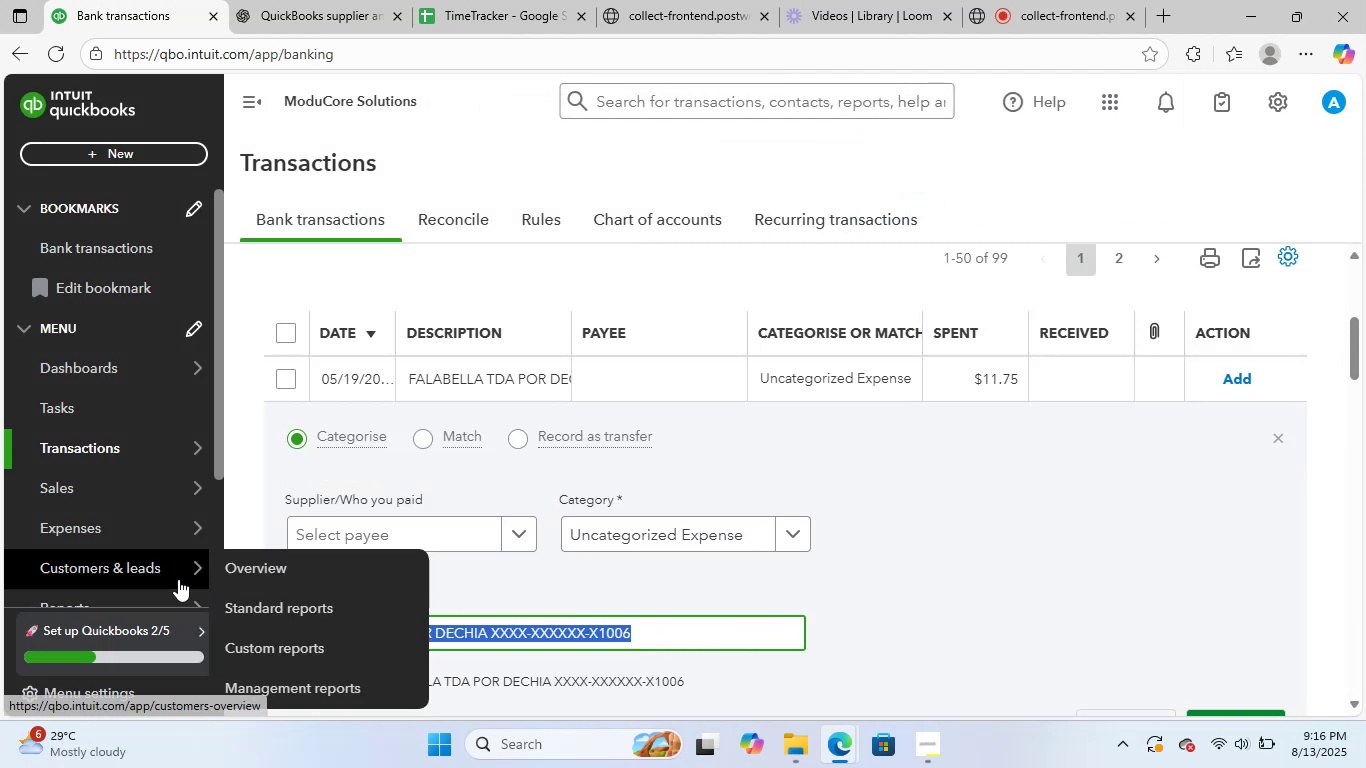 
key(Control+C)
 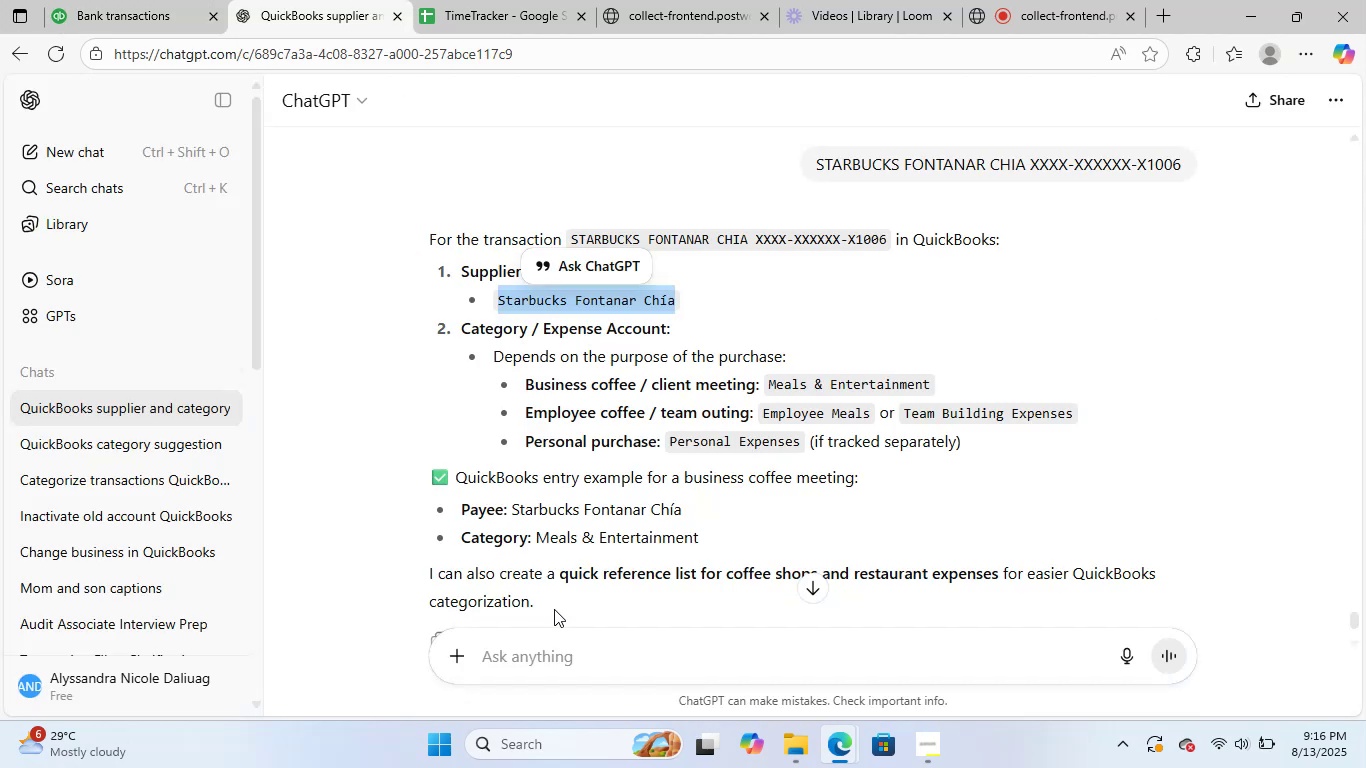 
left_click([573, 654])
 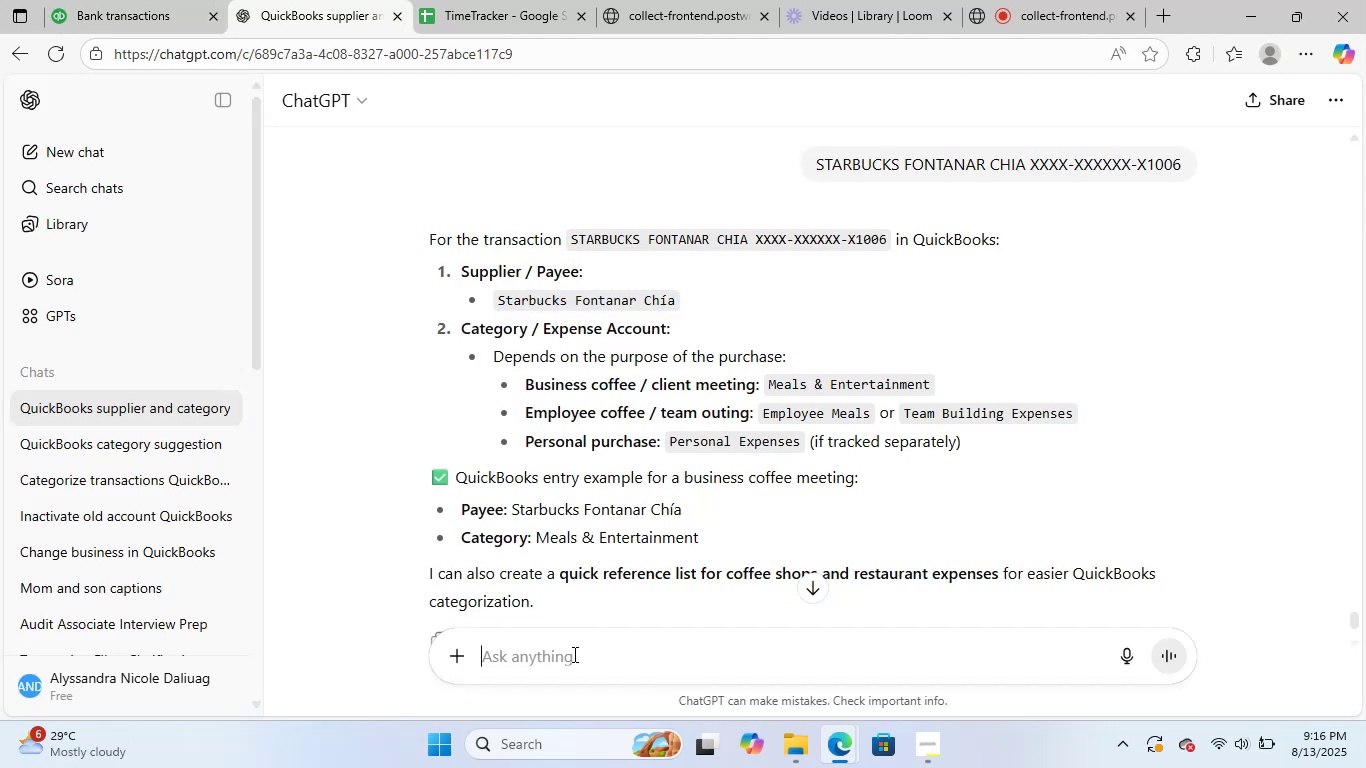 
key(Control+V)
 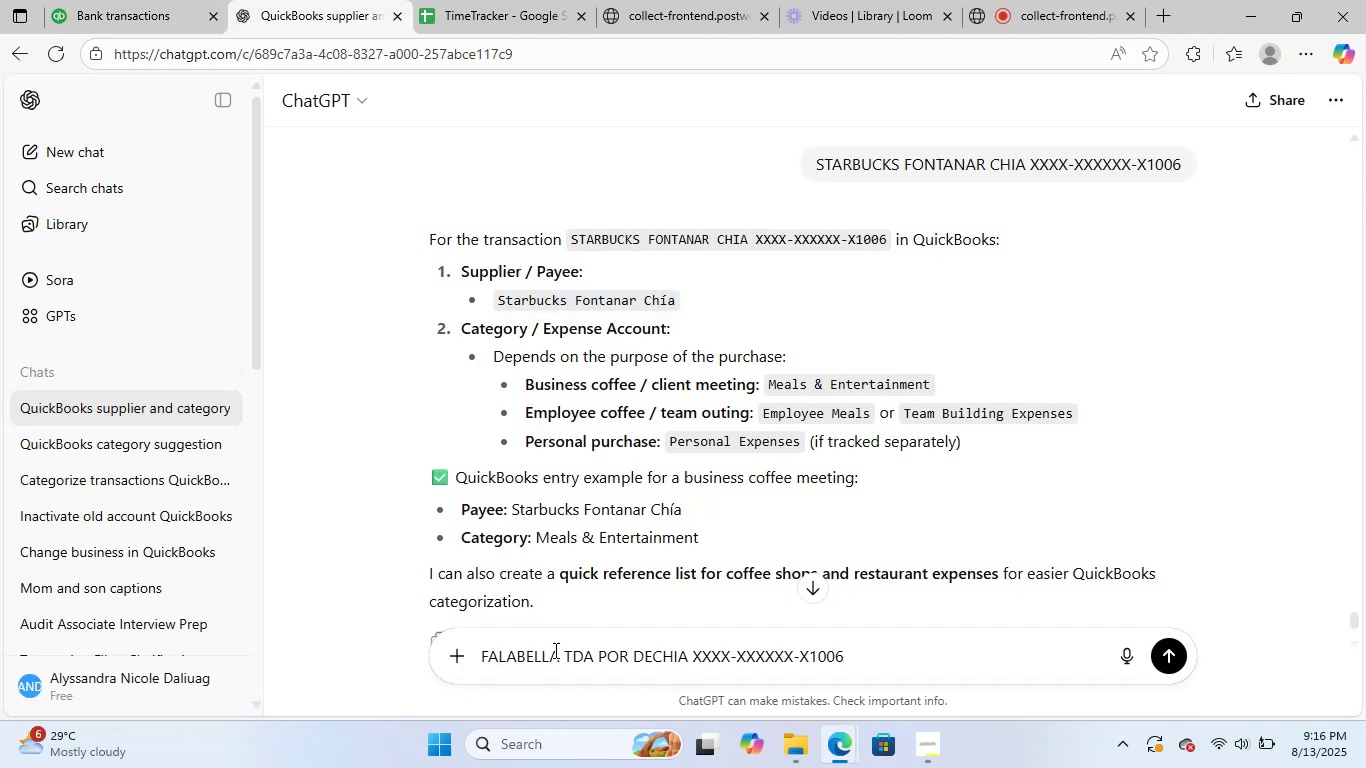 
key(NumpadEnter)
 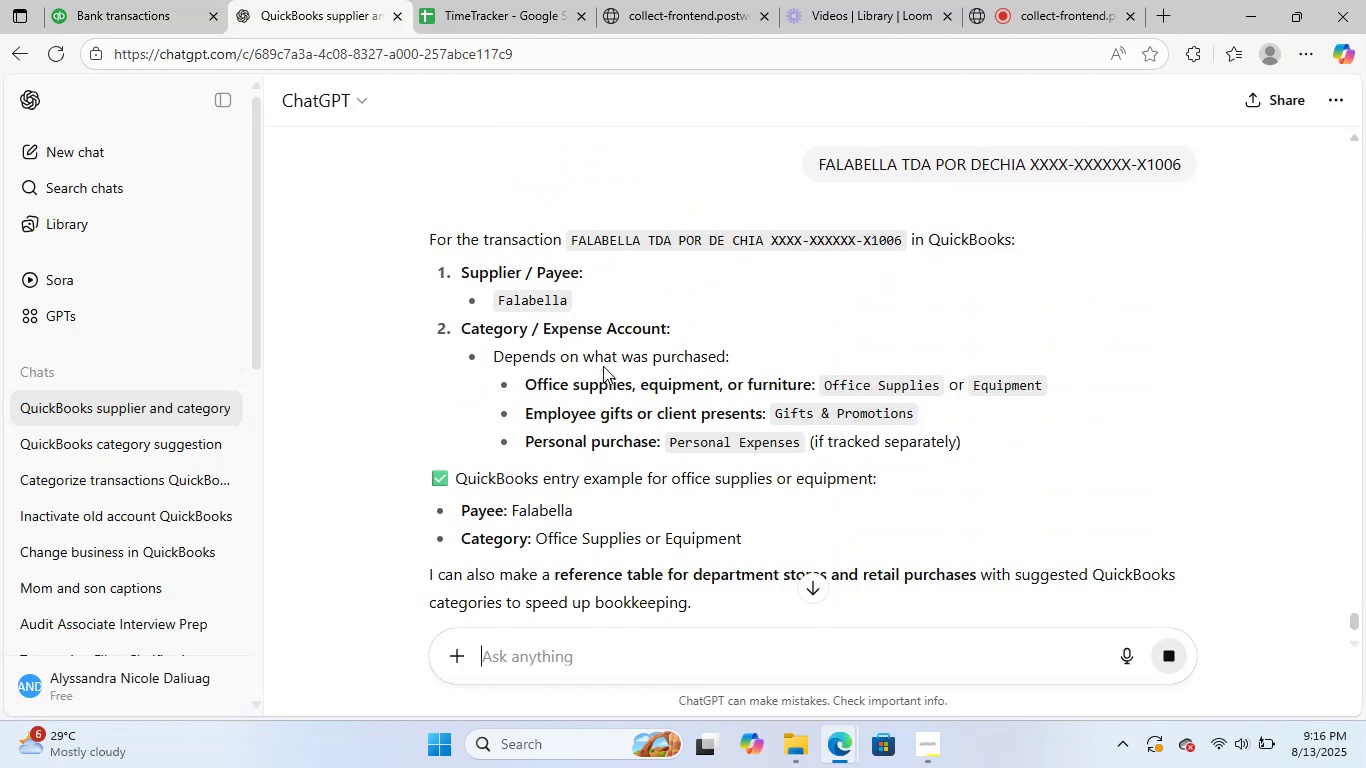 
wait(6.75)
 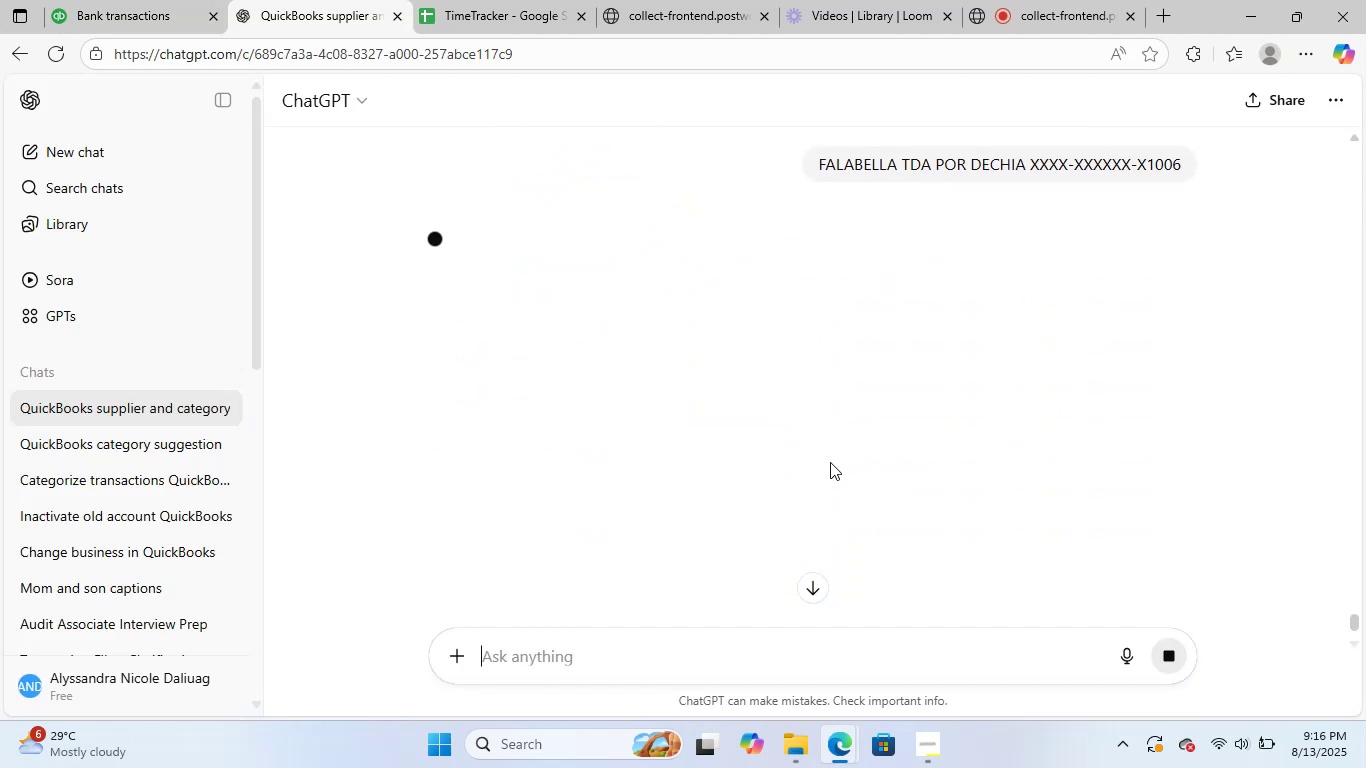 
left_click_drag(start_coordinate=[565, 303], to_coordinate=[493, 304])
 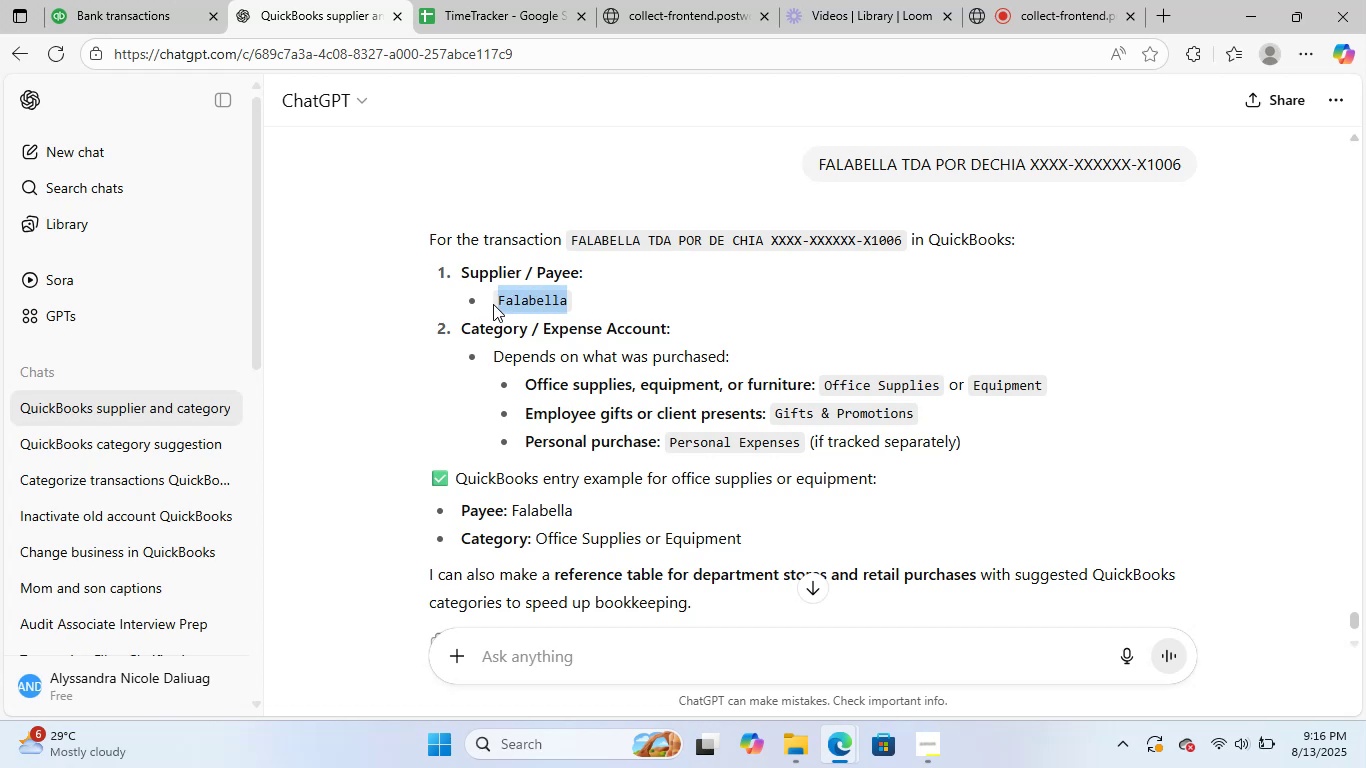 
key(Control+C)
 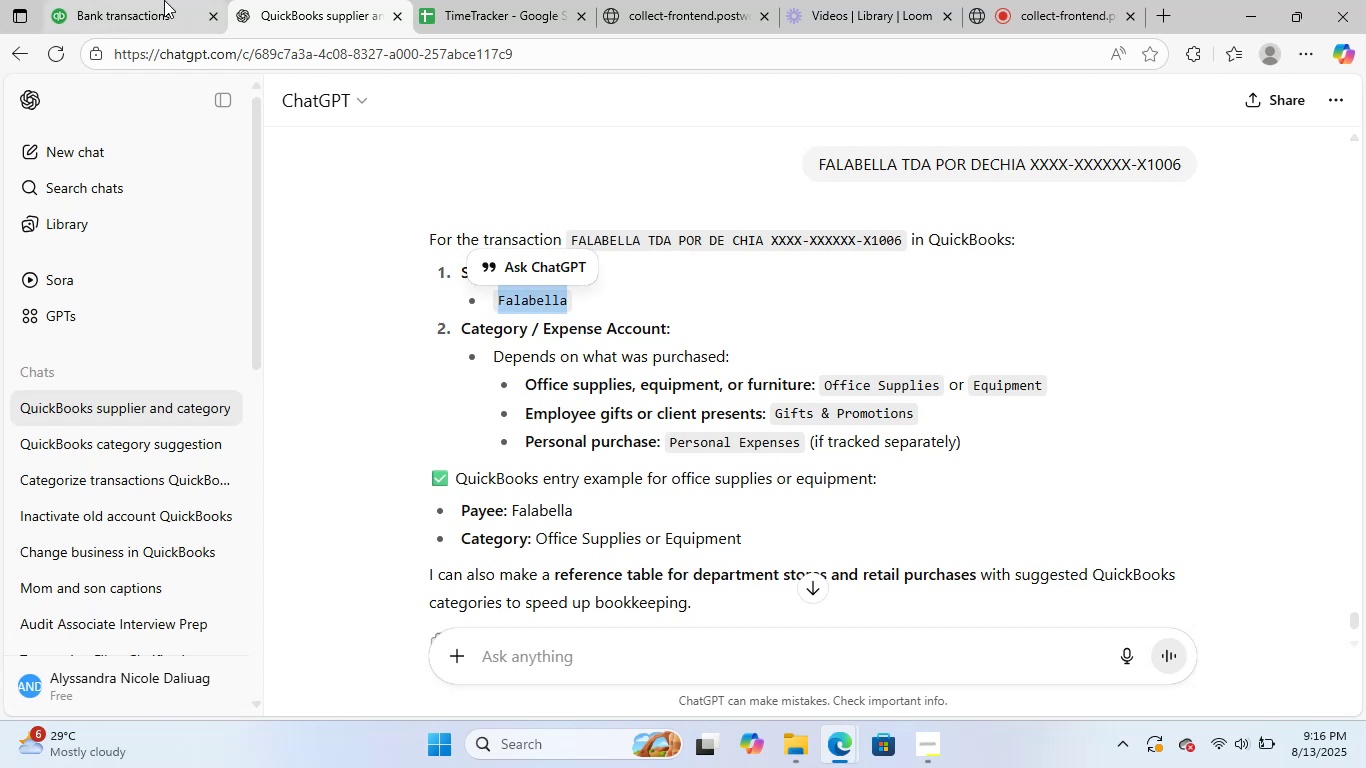 
left_click([160, 0])
 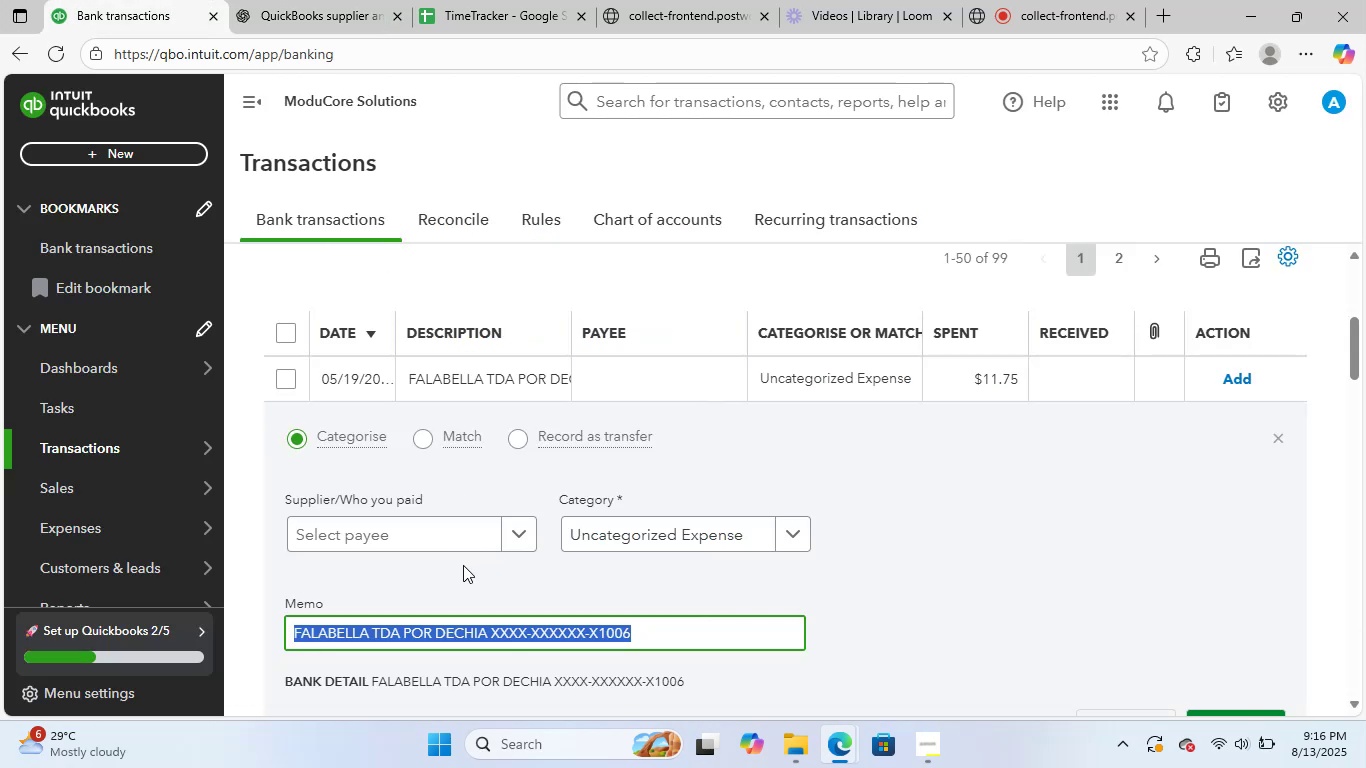 
left_click([444, 533])
 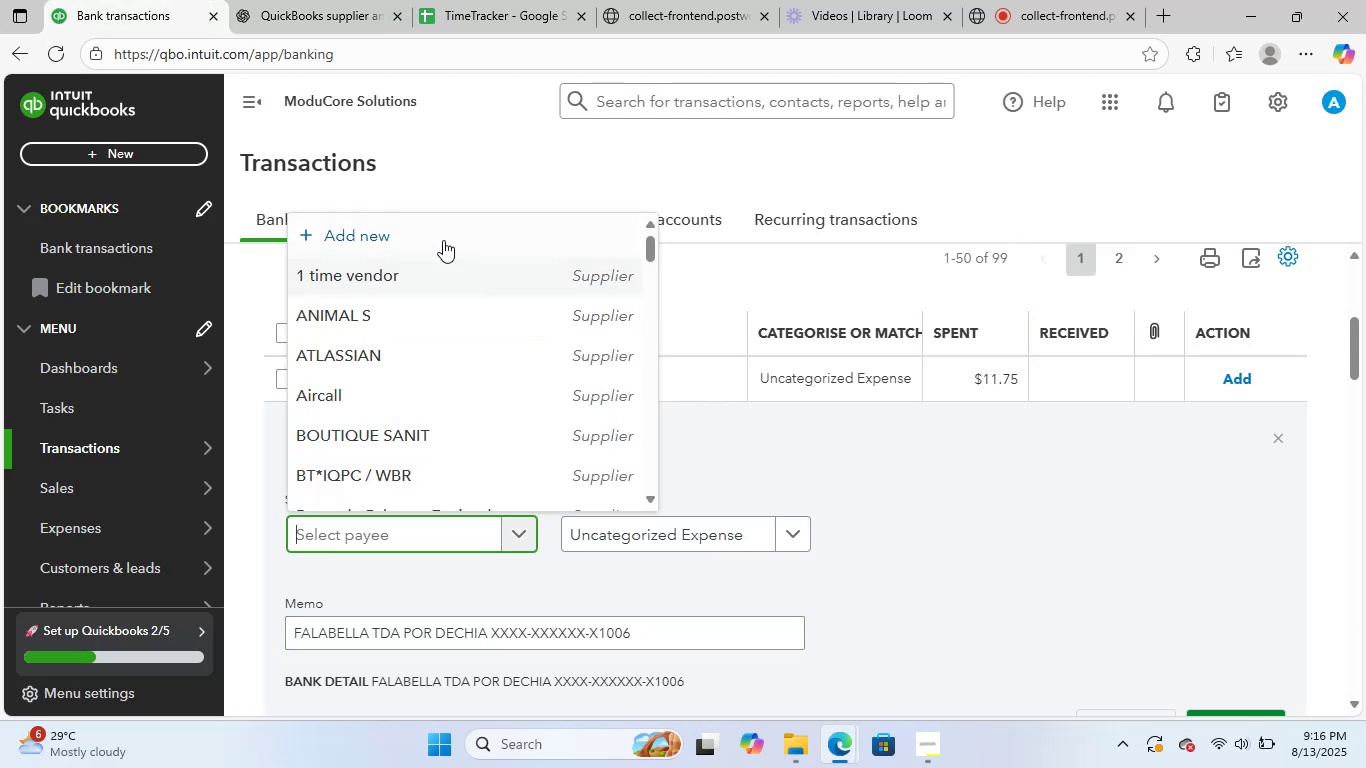 
left_click([444, 236])
 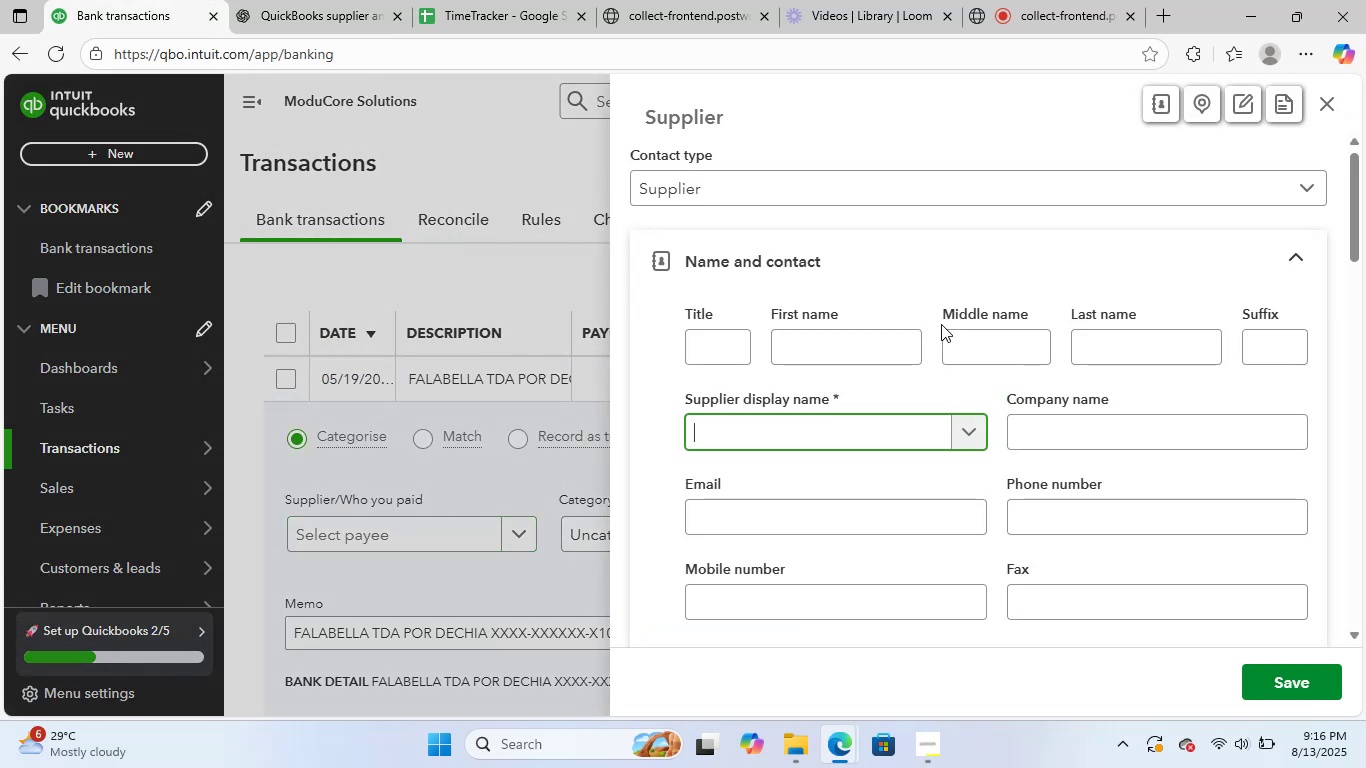 
key(Control+V)
 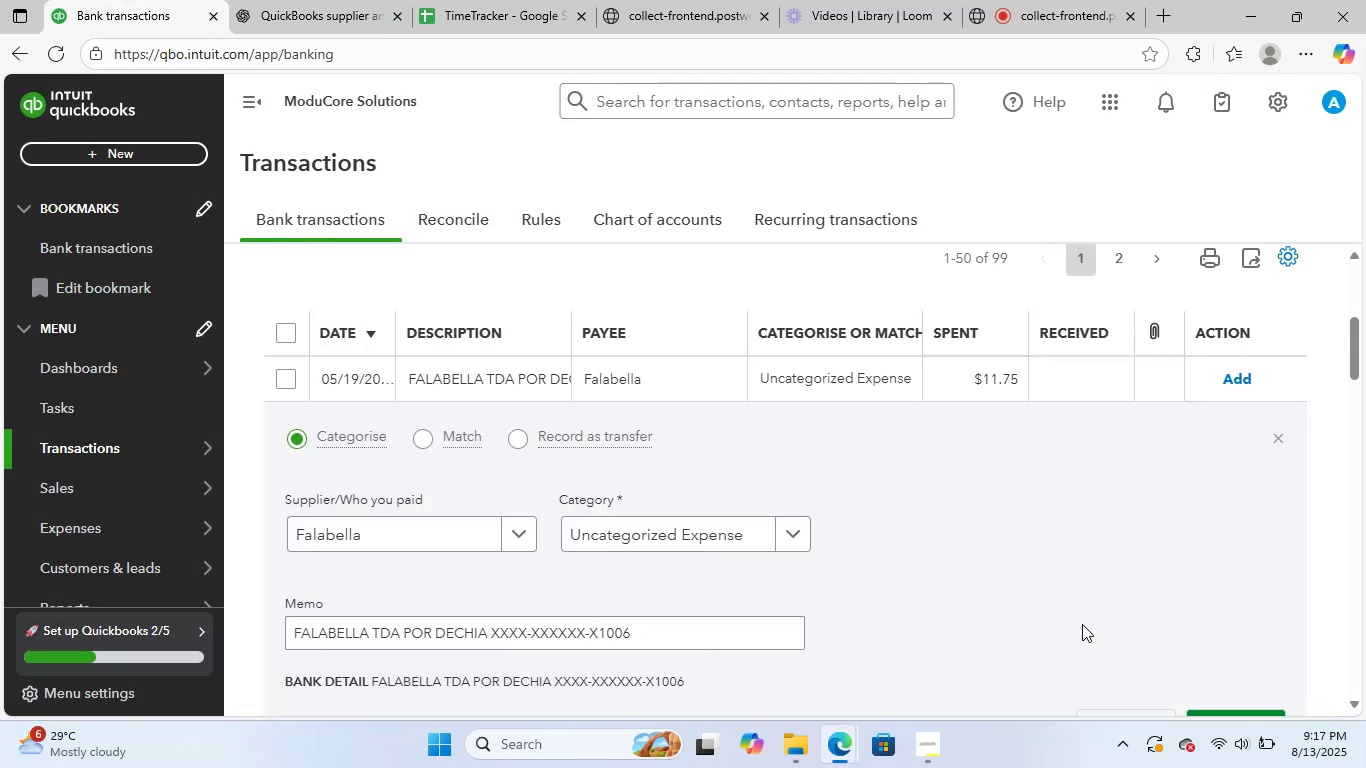 
left_click([715, 536])
 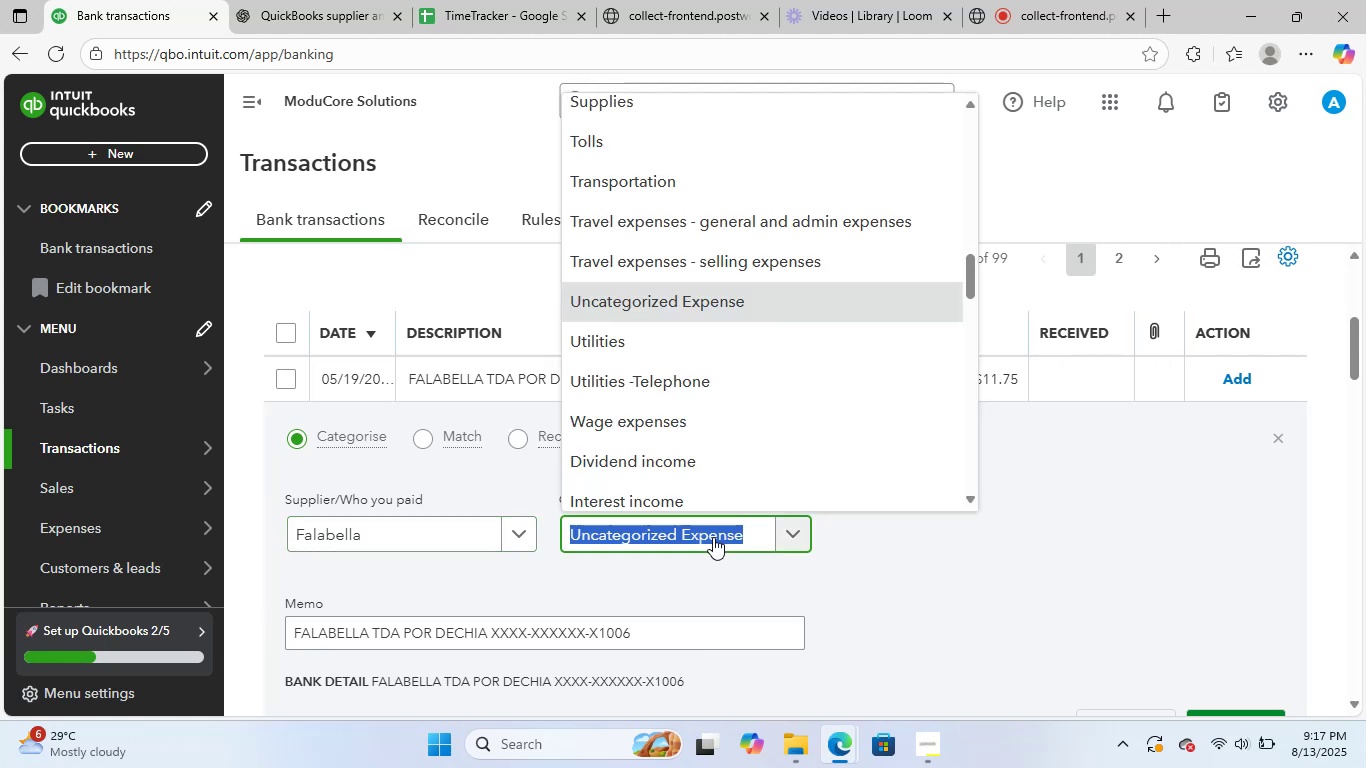 
type(office)
 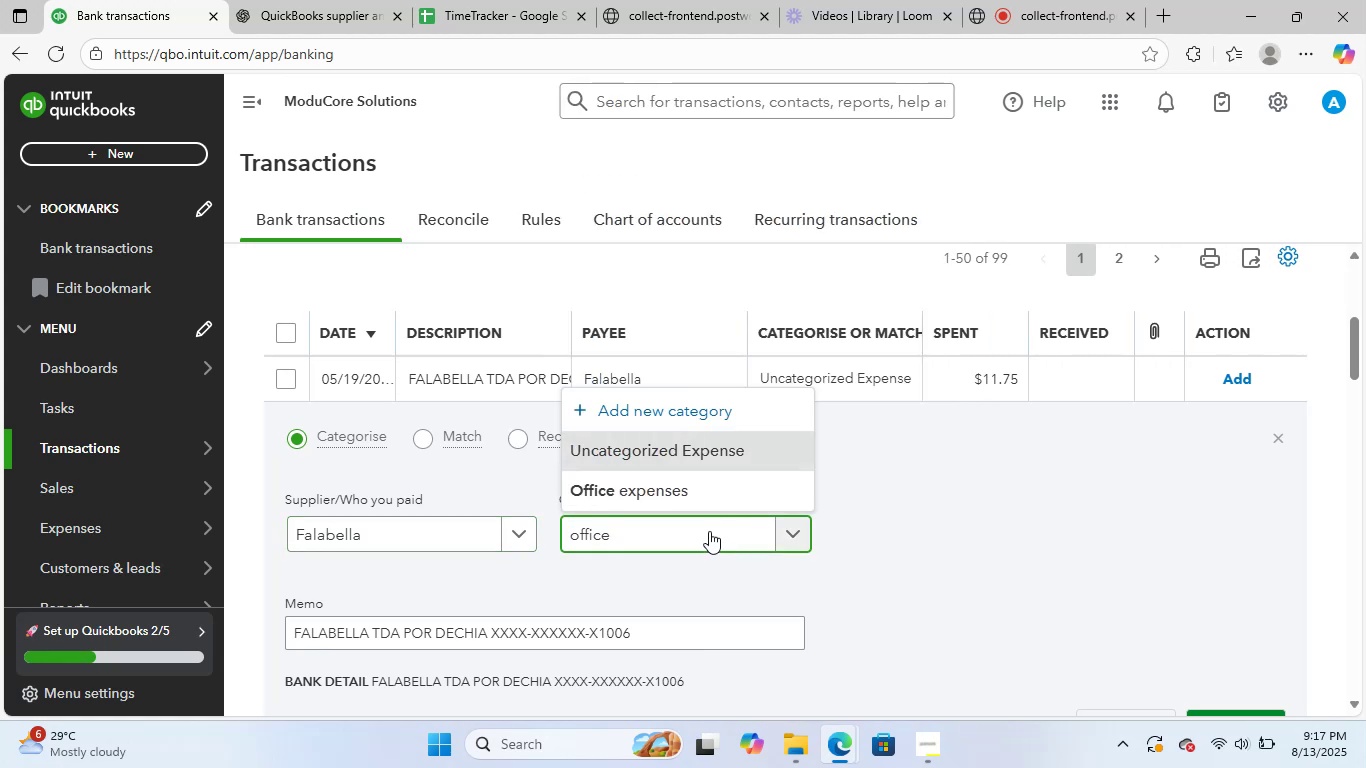 
left_click([707, 477])
 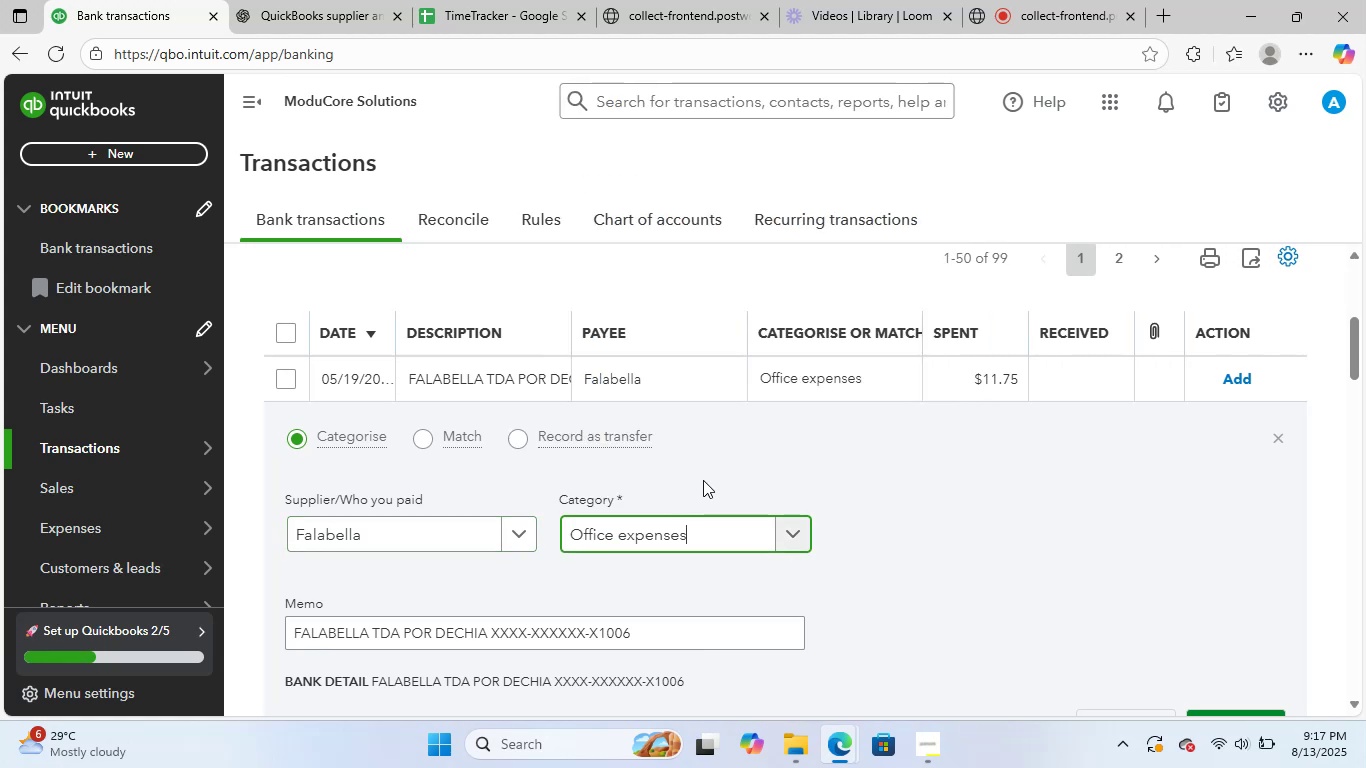 
scroll: coordinate [566, 556], scroll_direction: down, amount: 2.0
 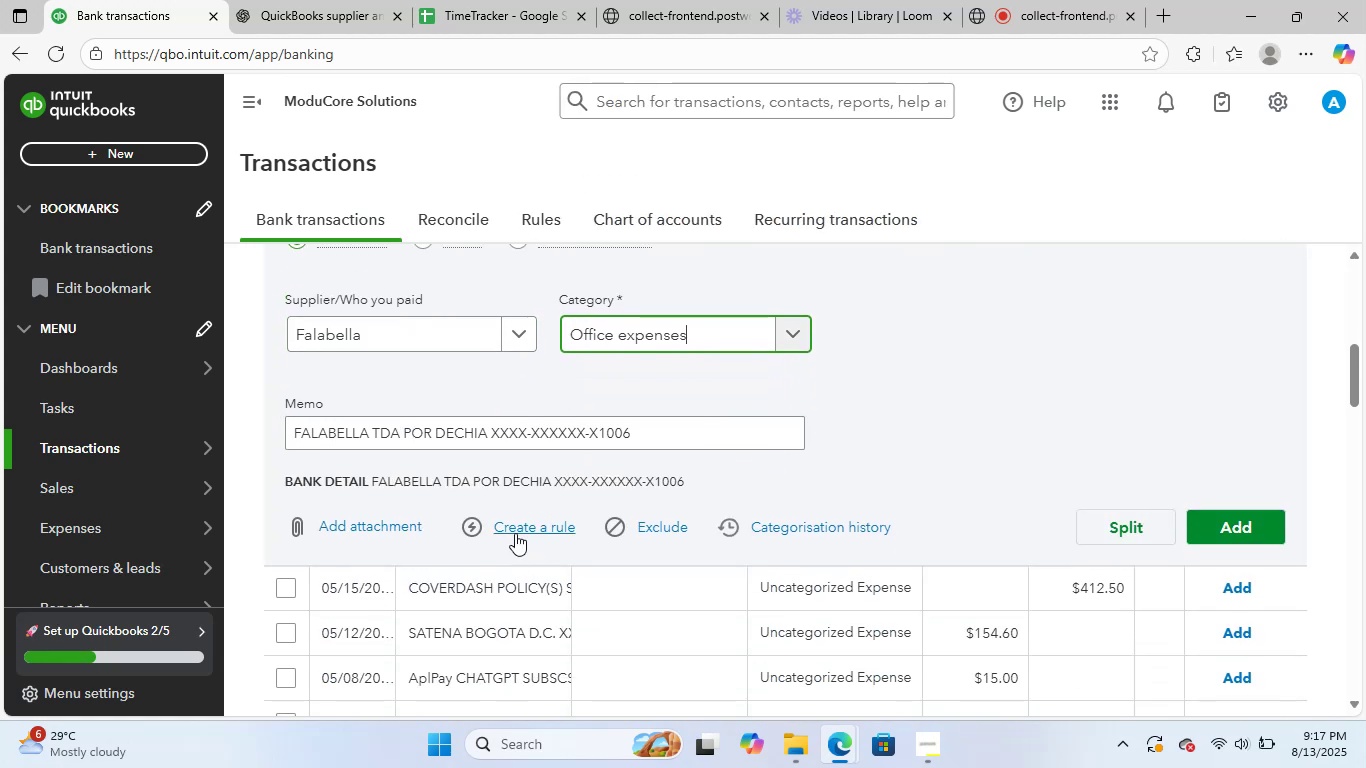 
left_click([518, 530])
 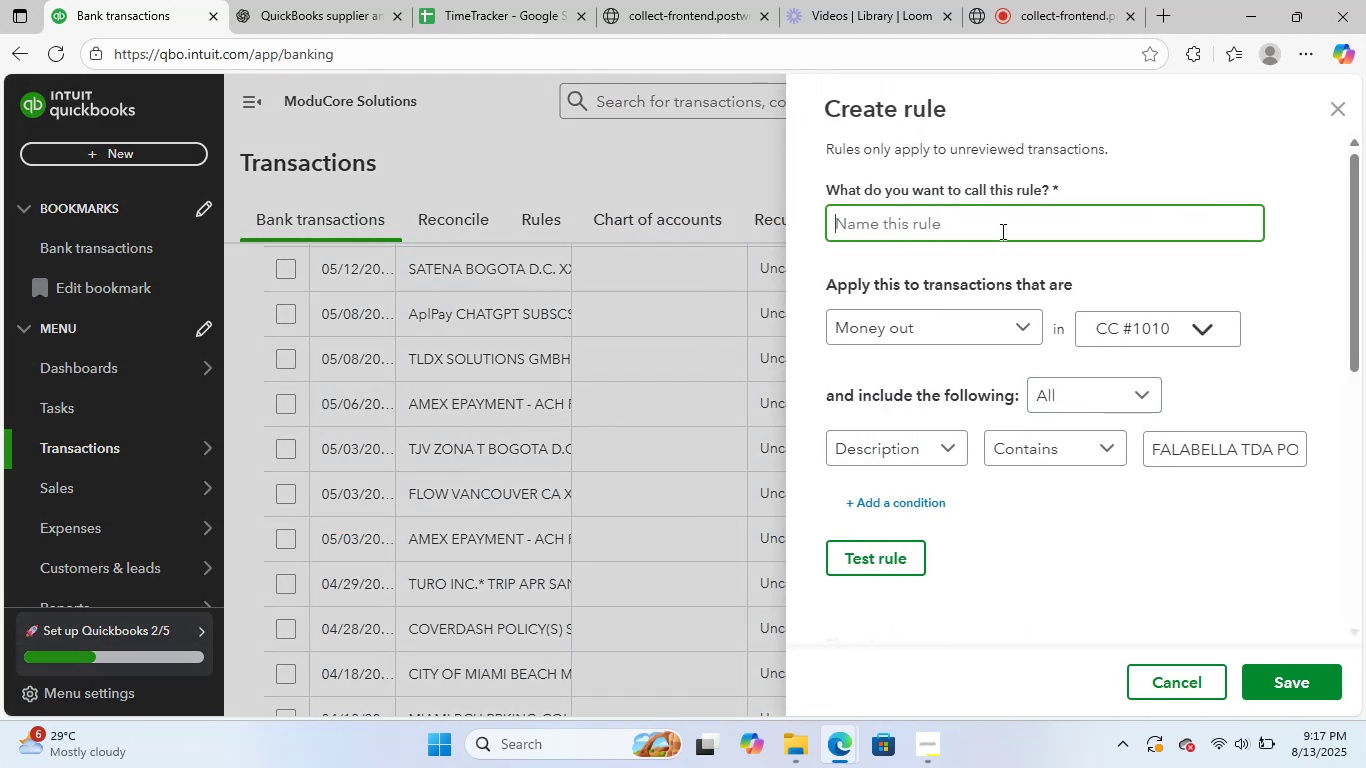 
hold_key(key=ControlLeft, duration=0.47)
 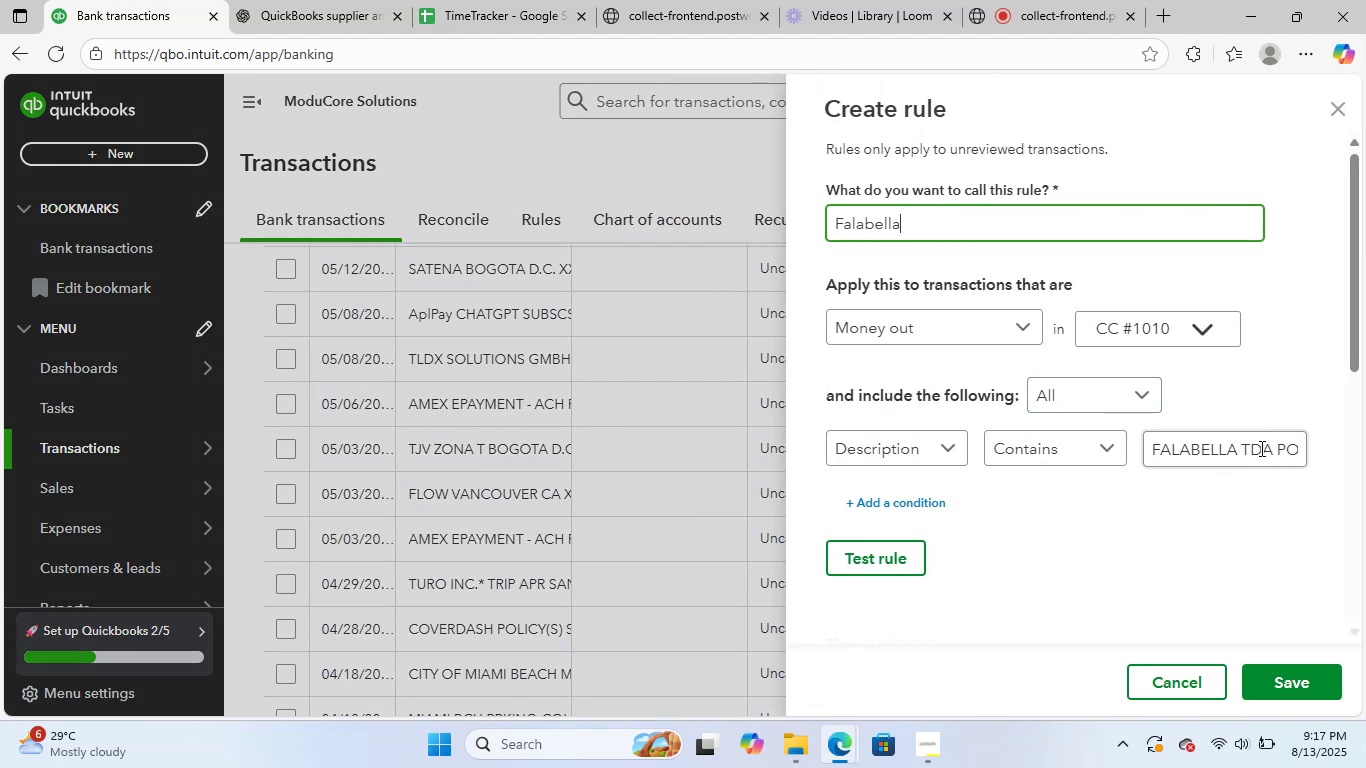 
key(V)
 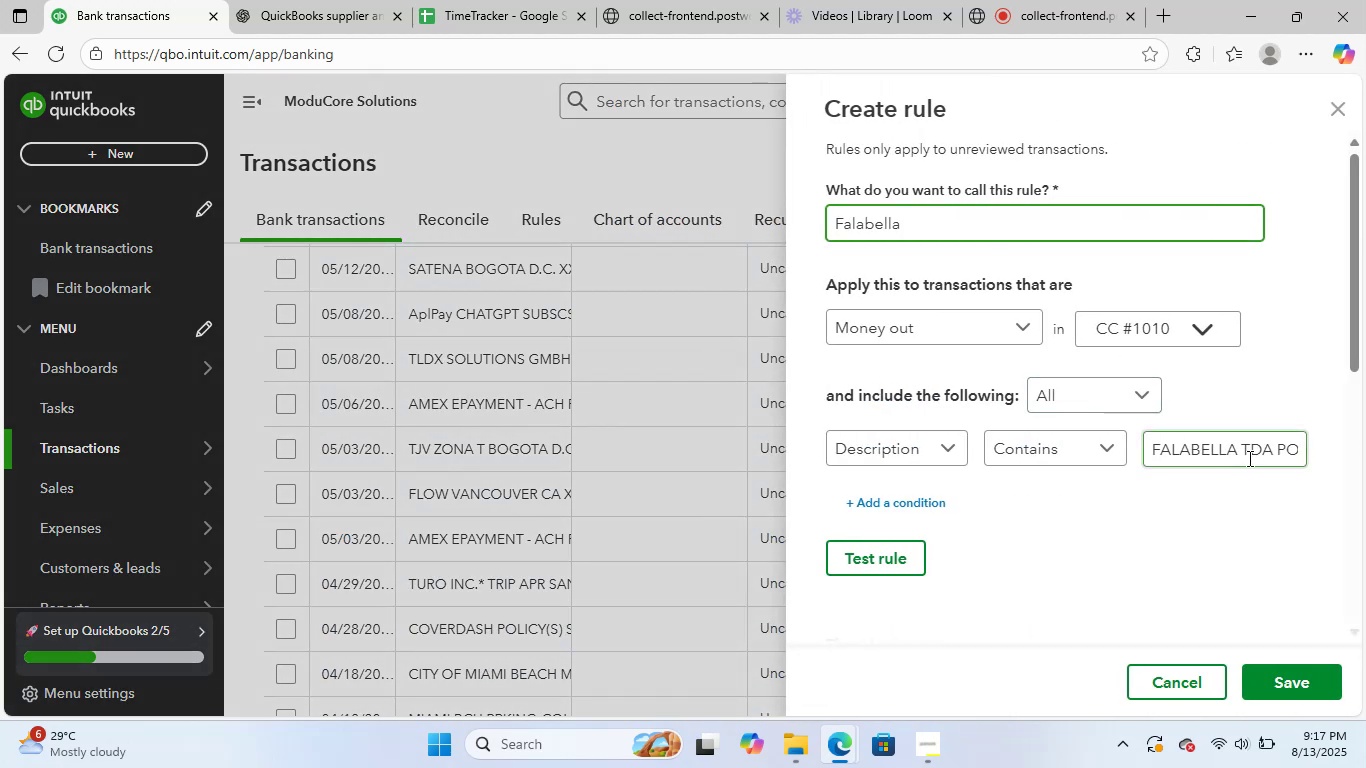 
left_click_drag(start_coordinate=[1243, 454], to_coordinate=[1365, 460])
 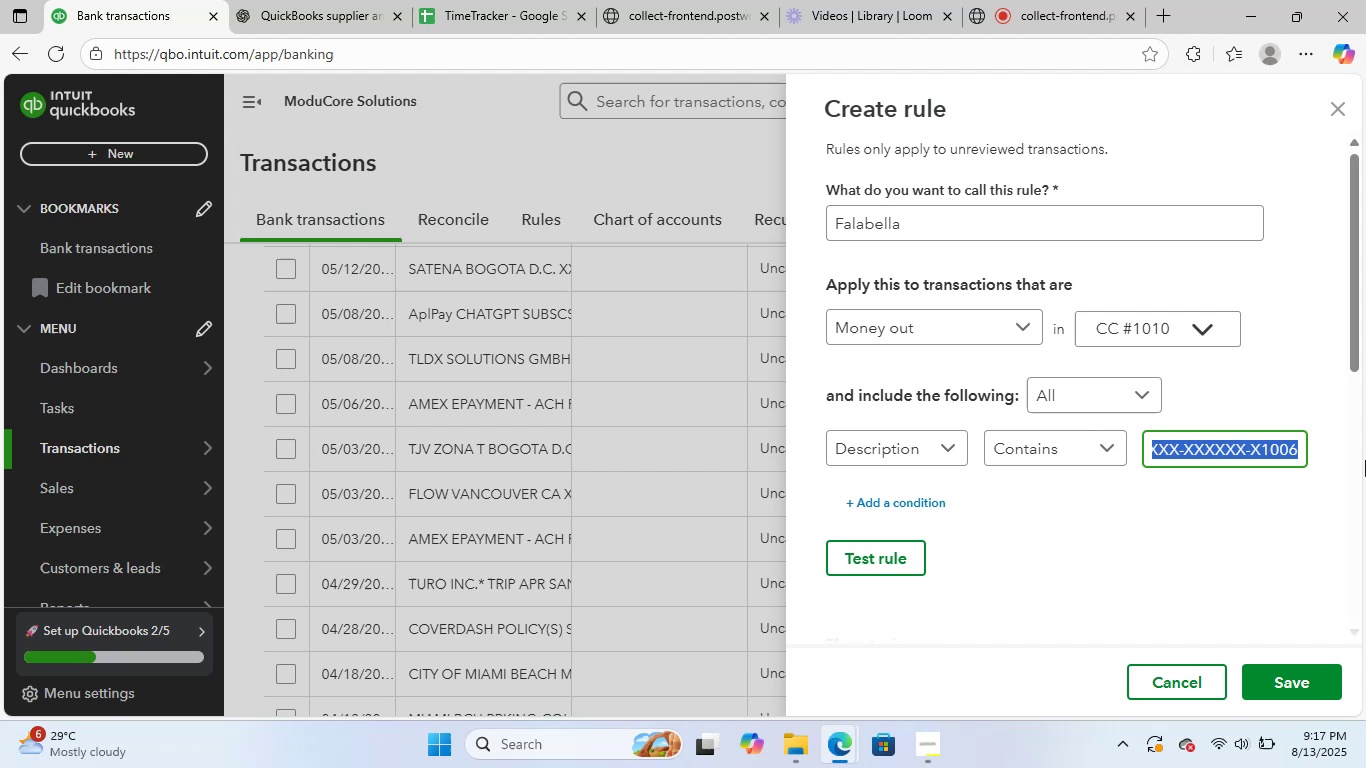 
key(Backspace)
 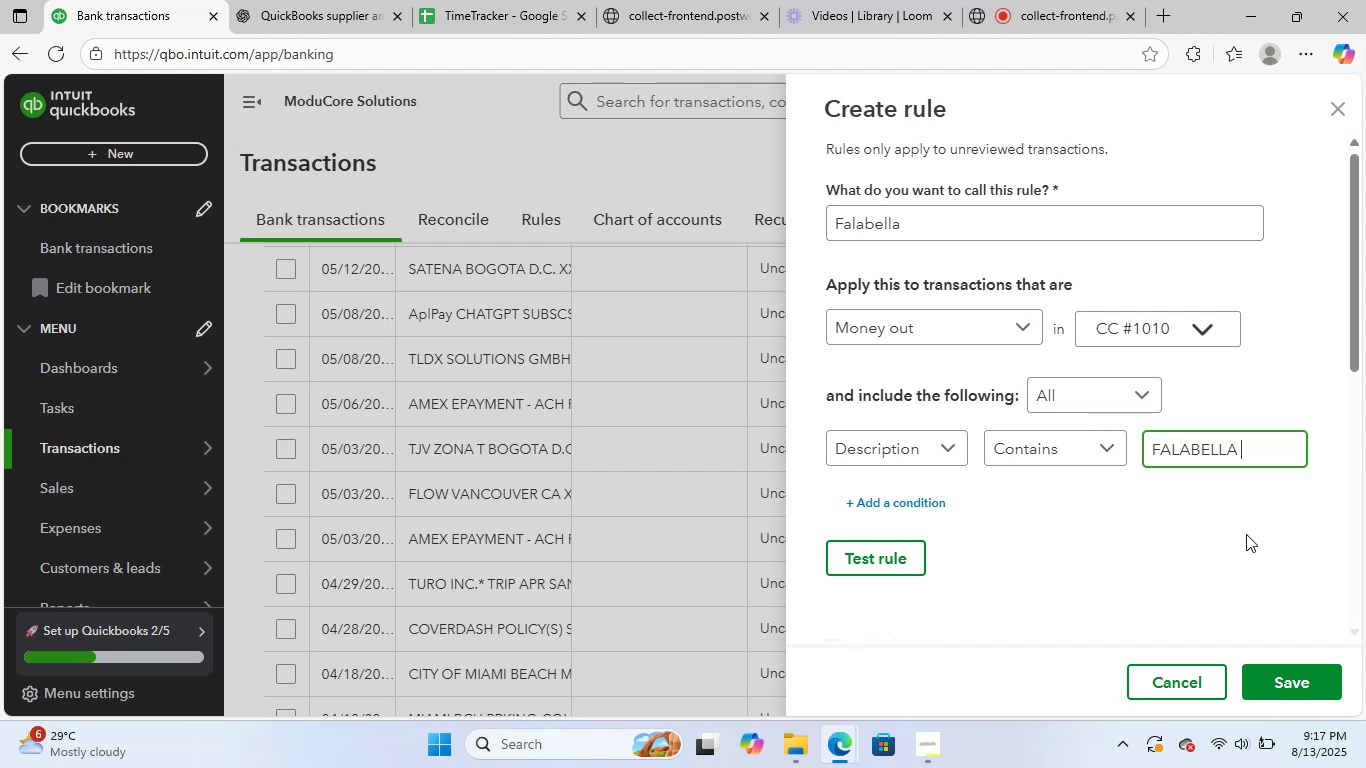 
left_click([1234, 545])
 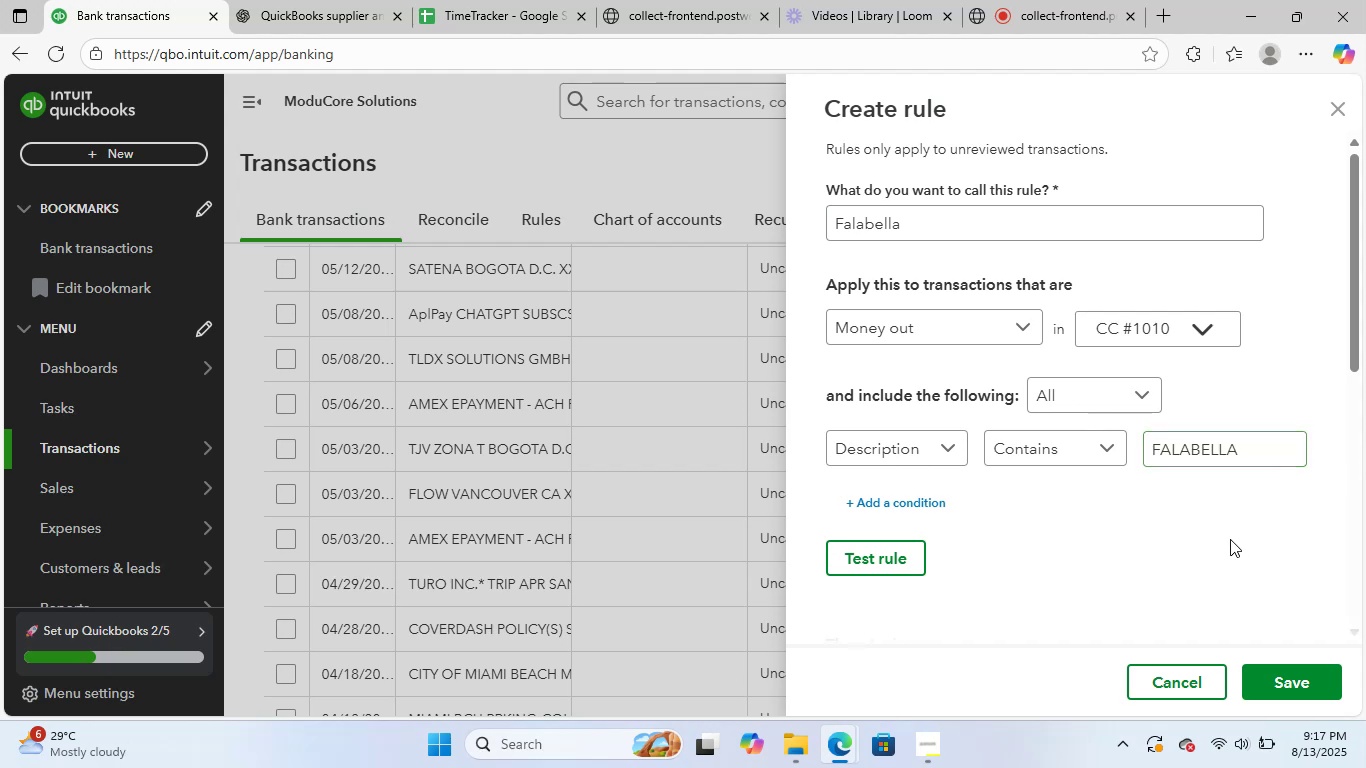 
scroll: coordinate [1257, 617], scroll_direction: down, amount: 6.0
 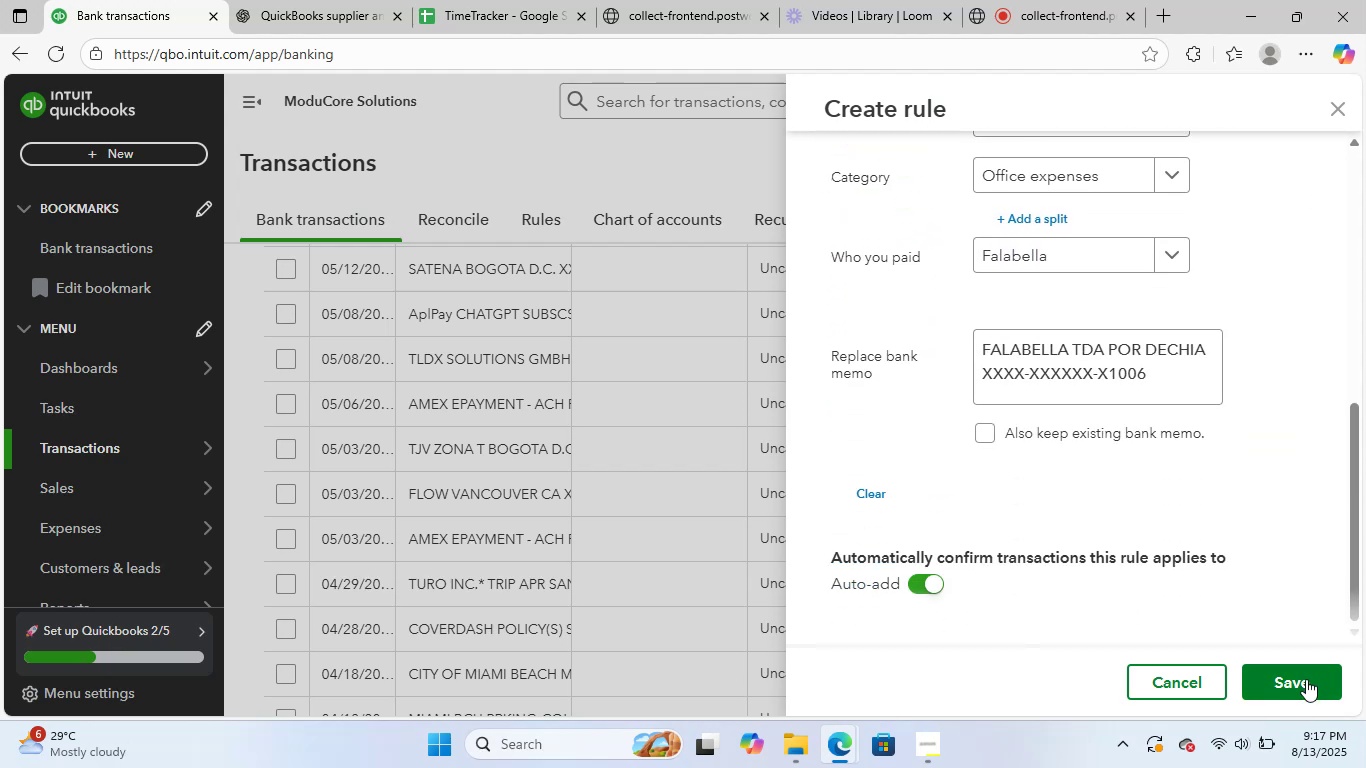 
left_click([1306, 681])
 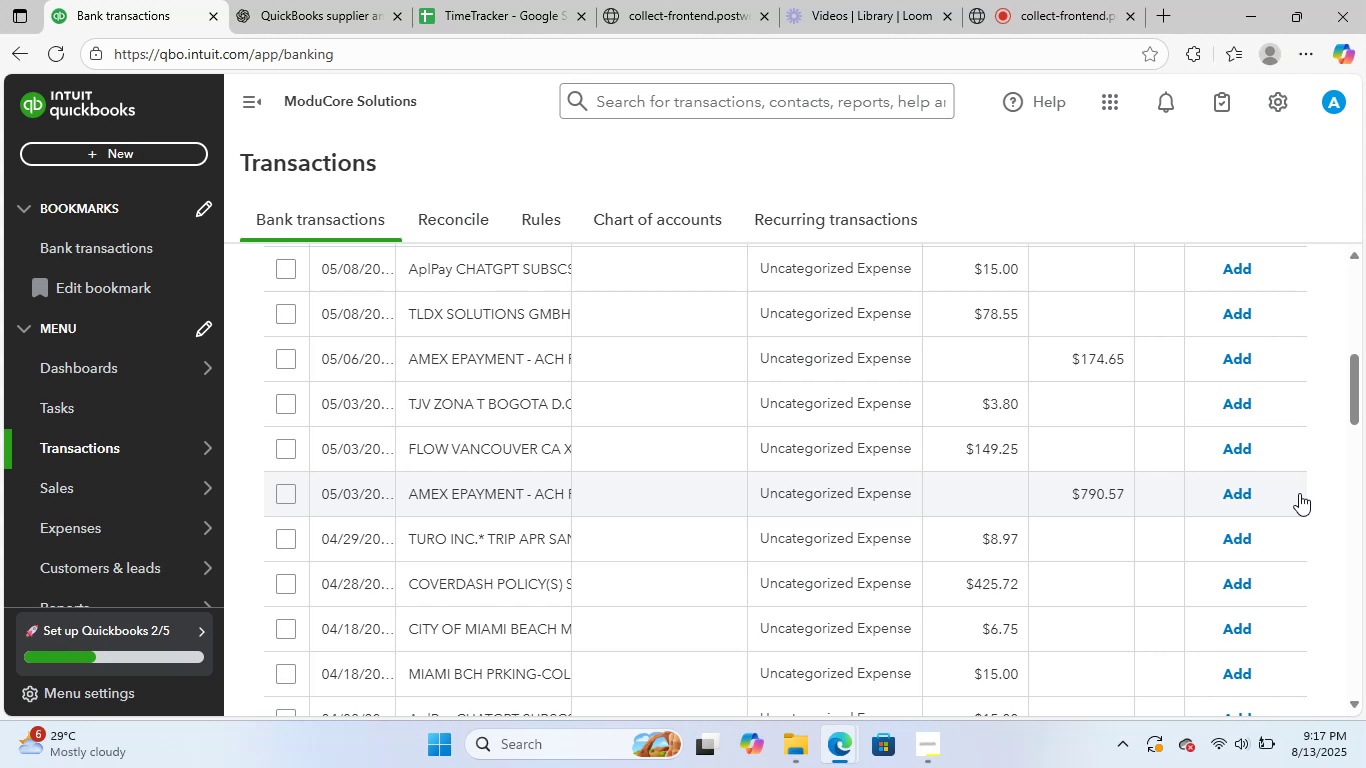 
wait(35.34)
 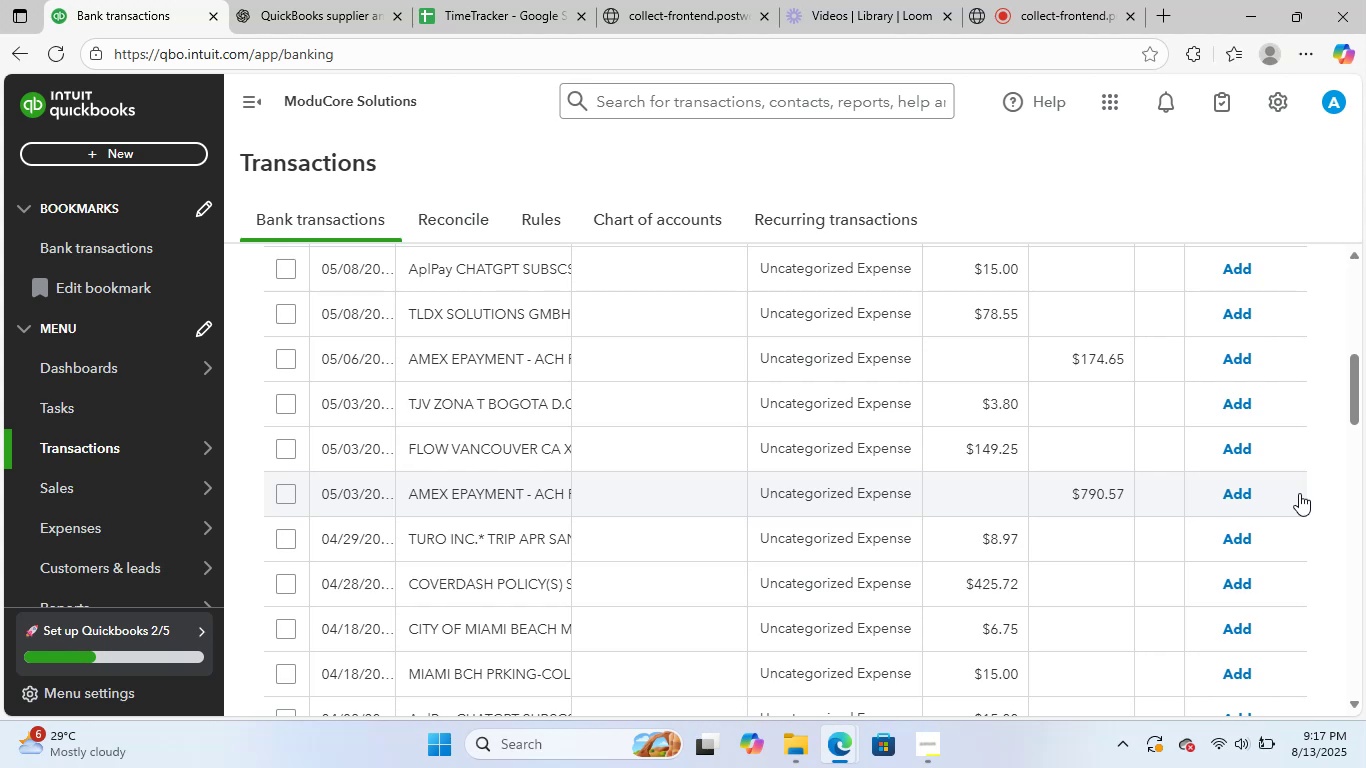 
scroll: coordinate [548, 574], scroll_direction: up, amount: 5.0
 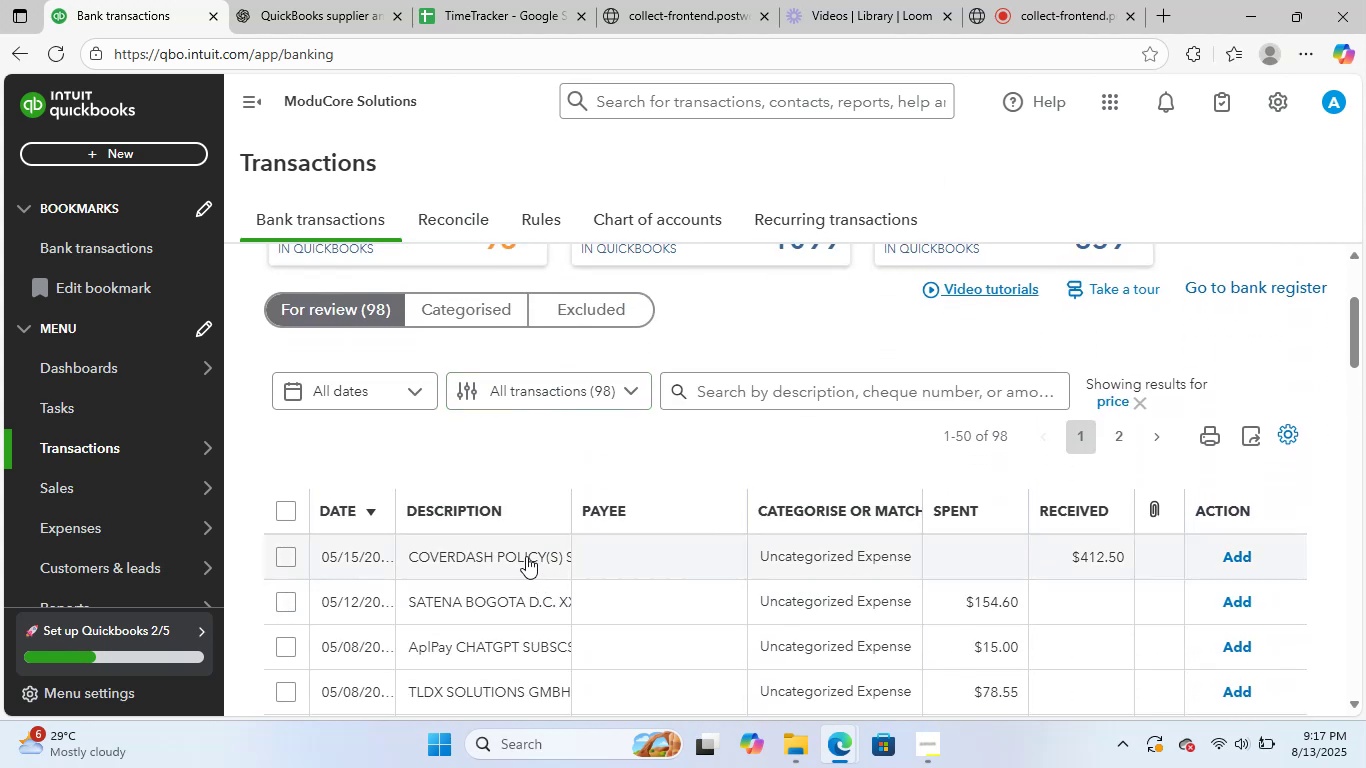 
left_click([525, 556])
 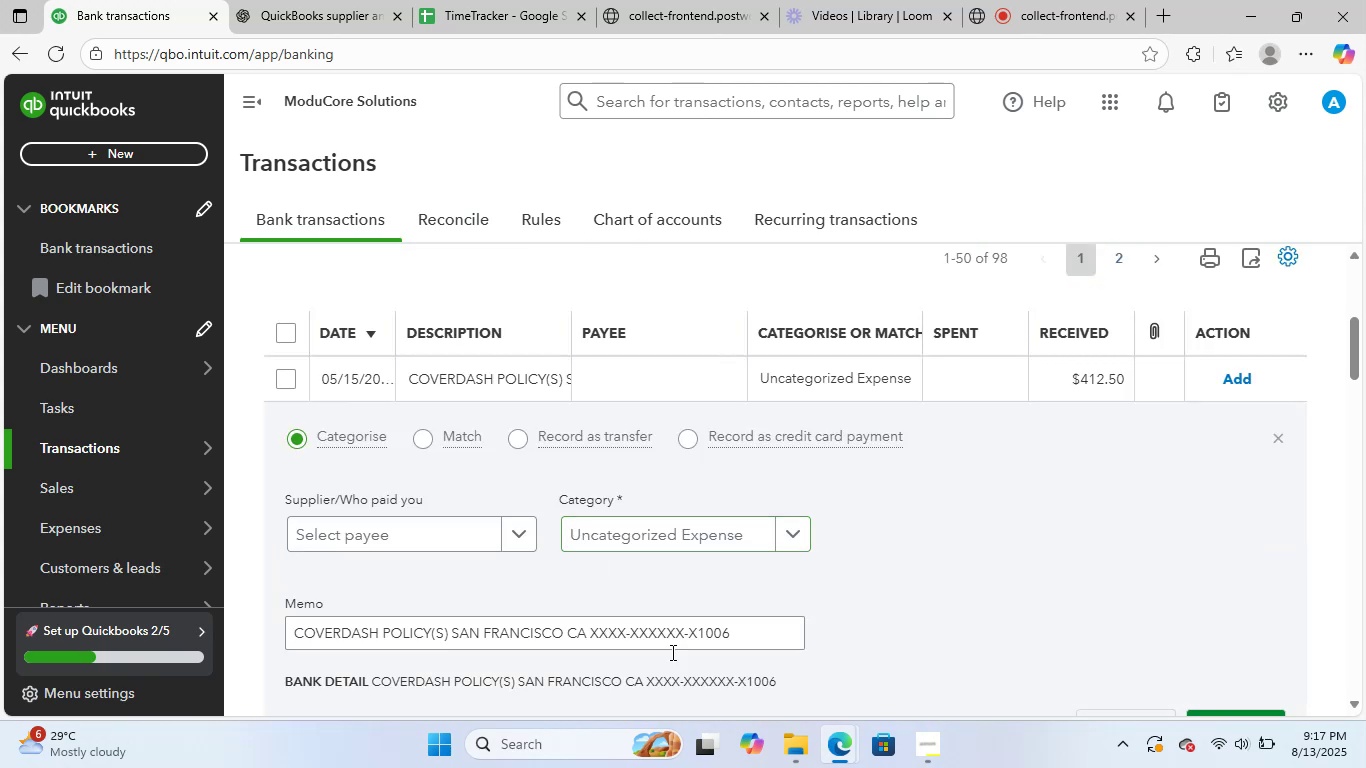 
left_click_drag(start_coordinate=[766, 622], to_coordinate=[246, 599])
 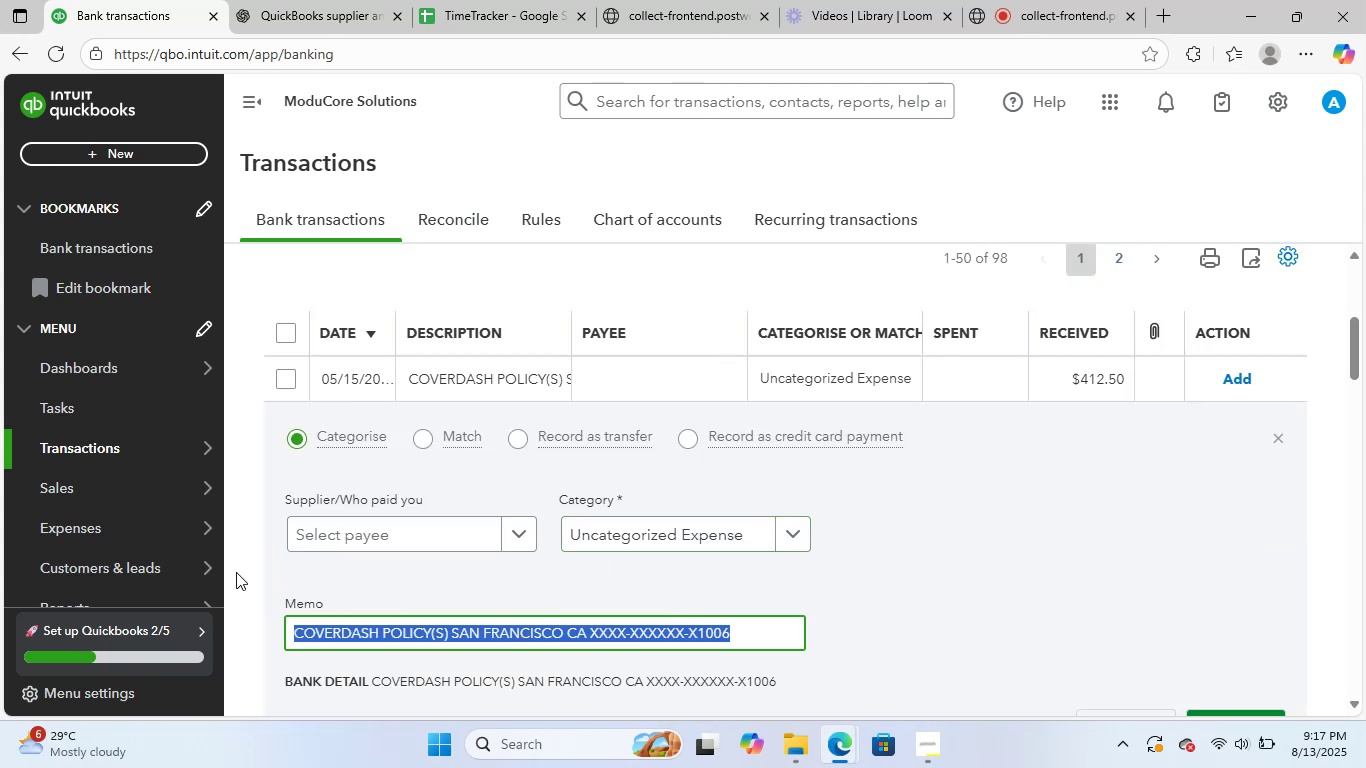 
key(Control+V)
 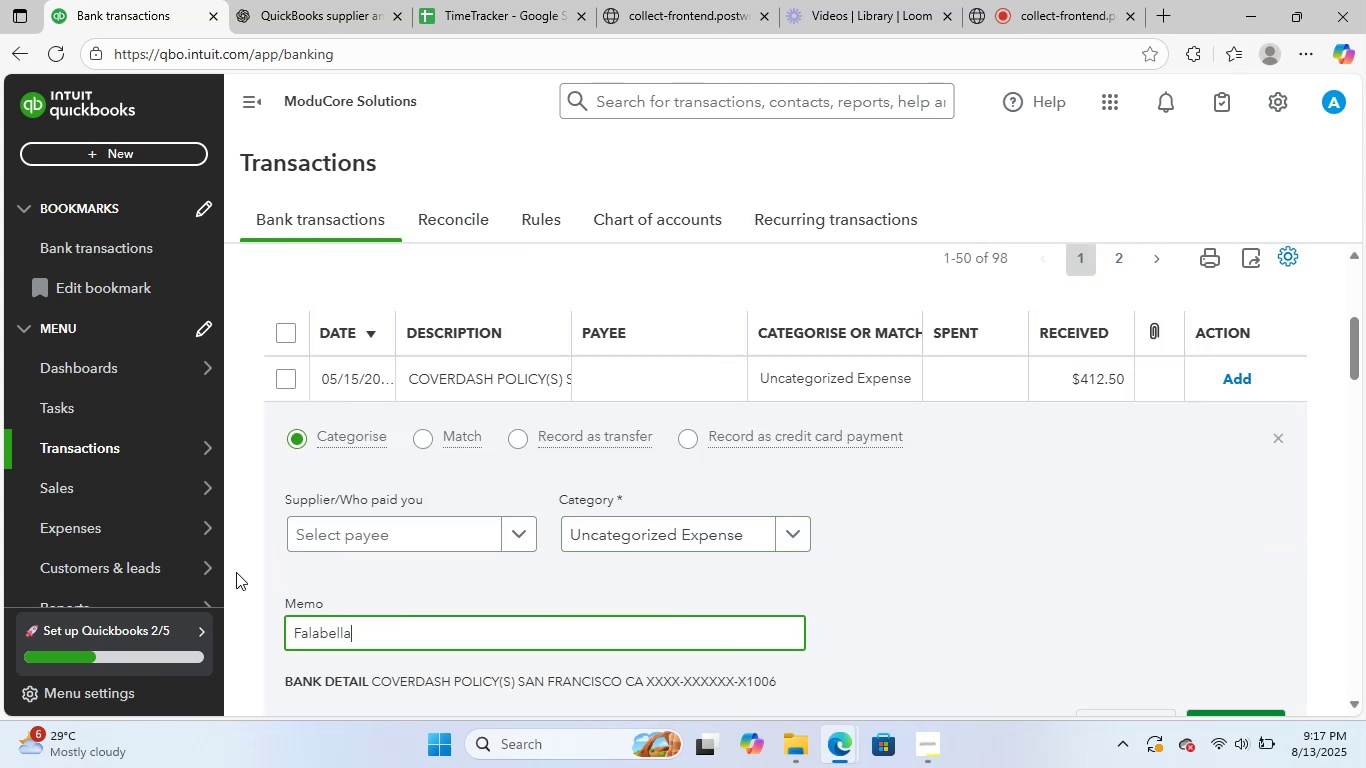 
key(Control+Z)
 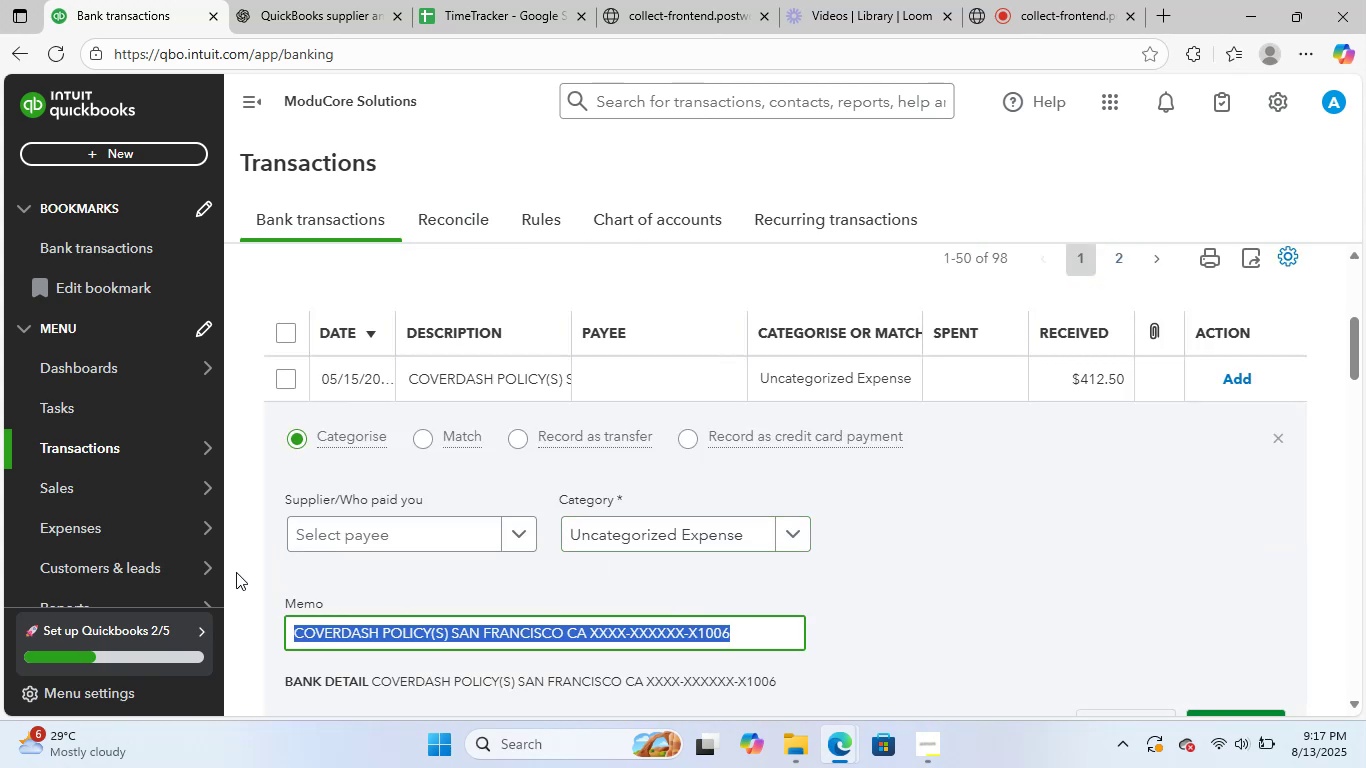 
key(Control+C)
 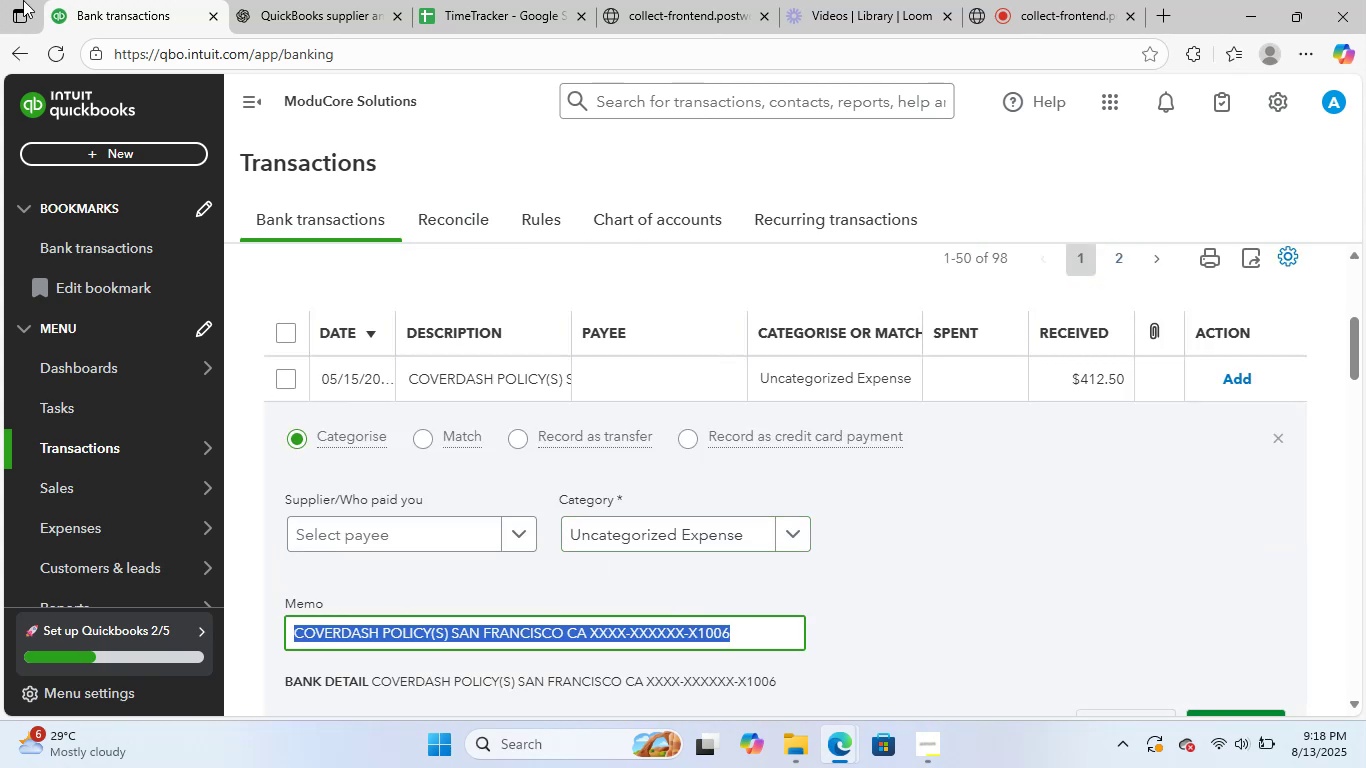 
left_click([303, 0])
 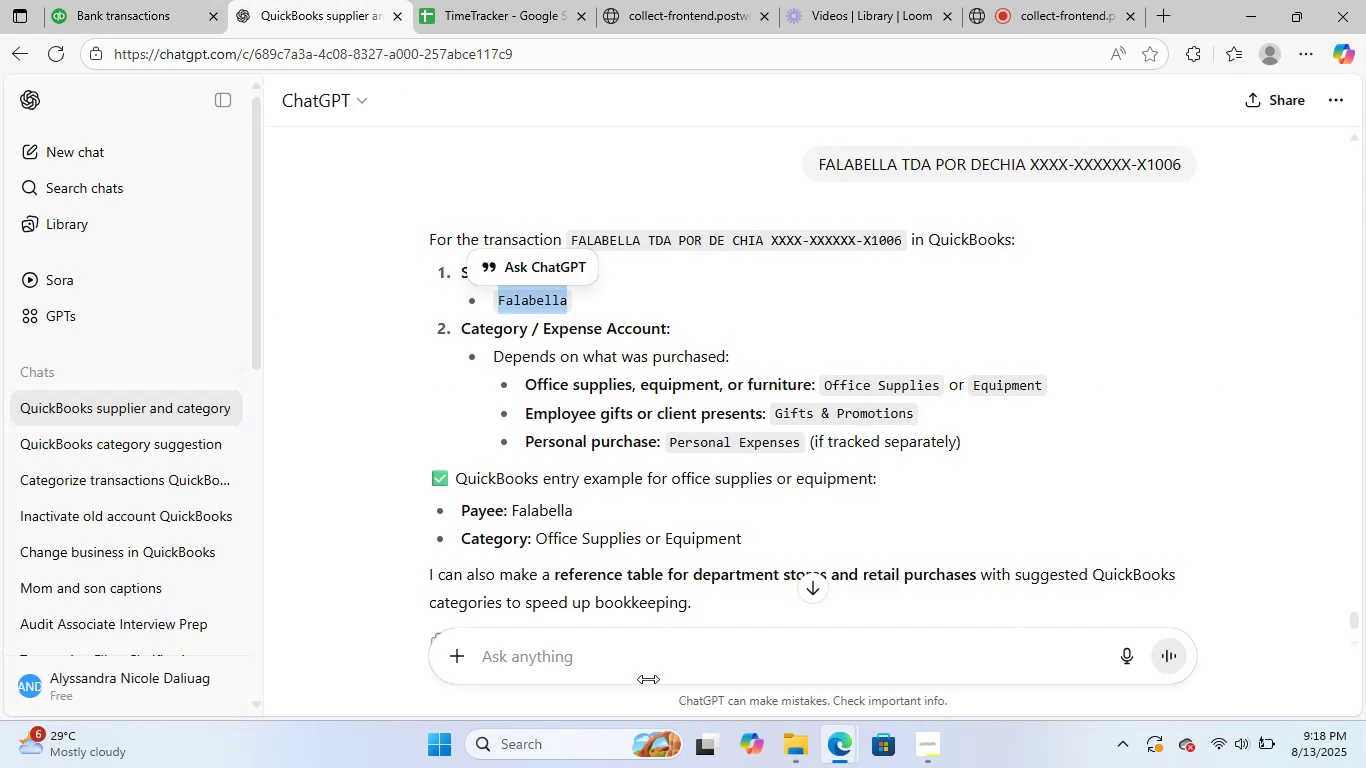 
left_click([656, 662])
 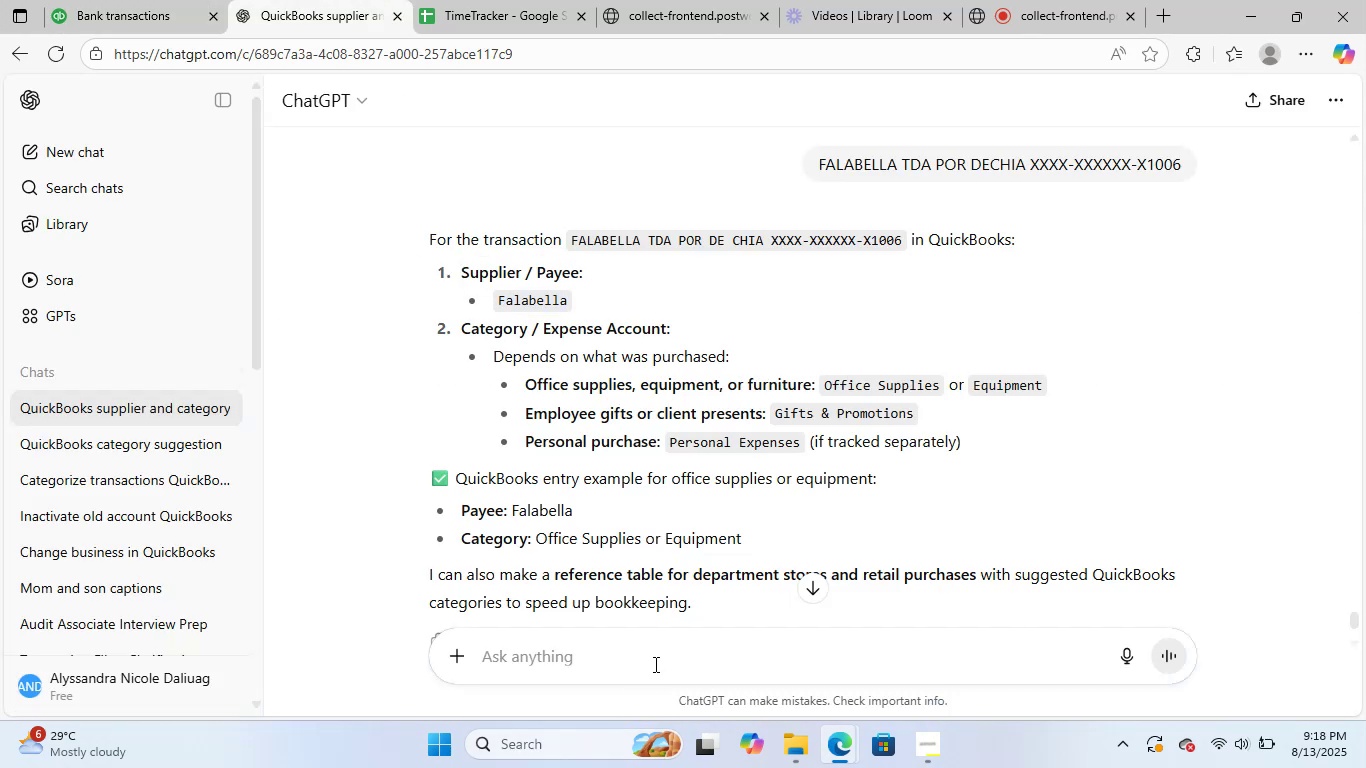 
key(Control+V)
 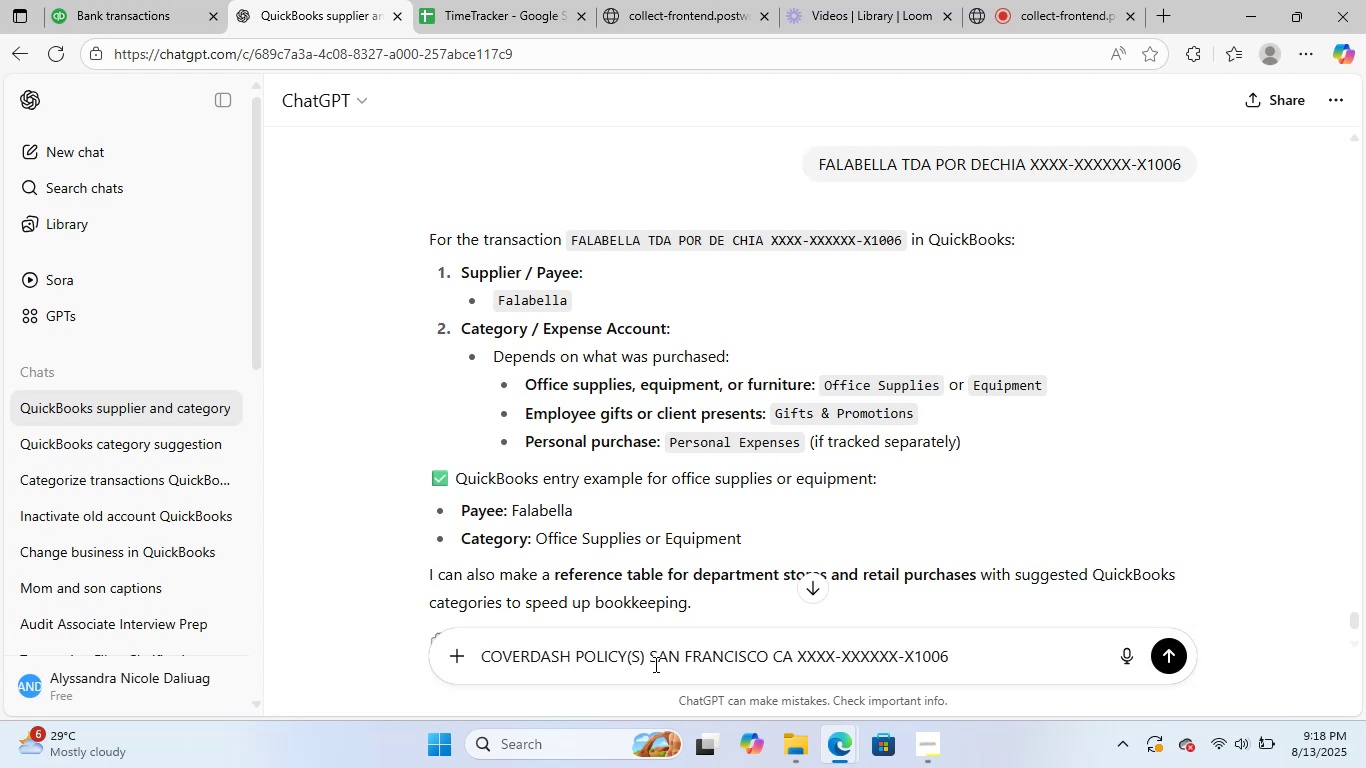 
key(NumpadEnter)
 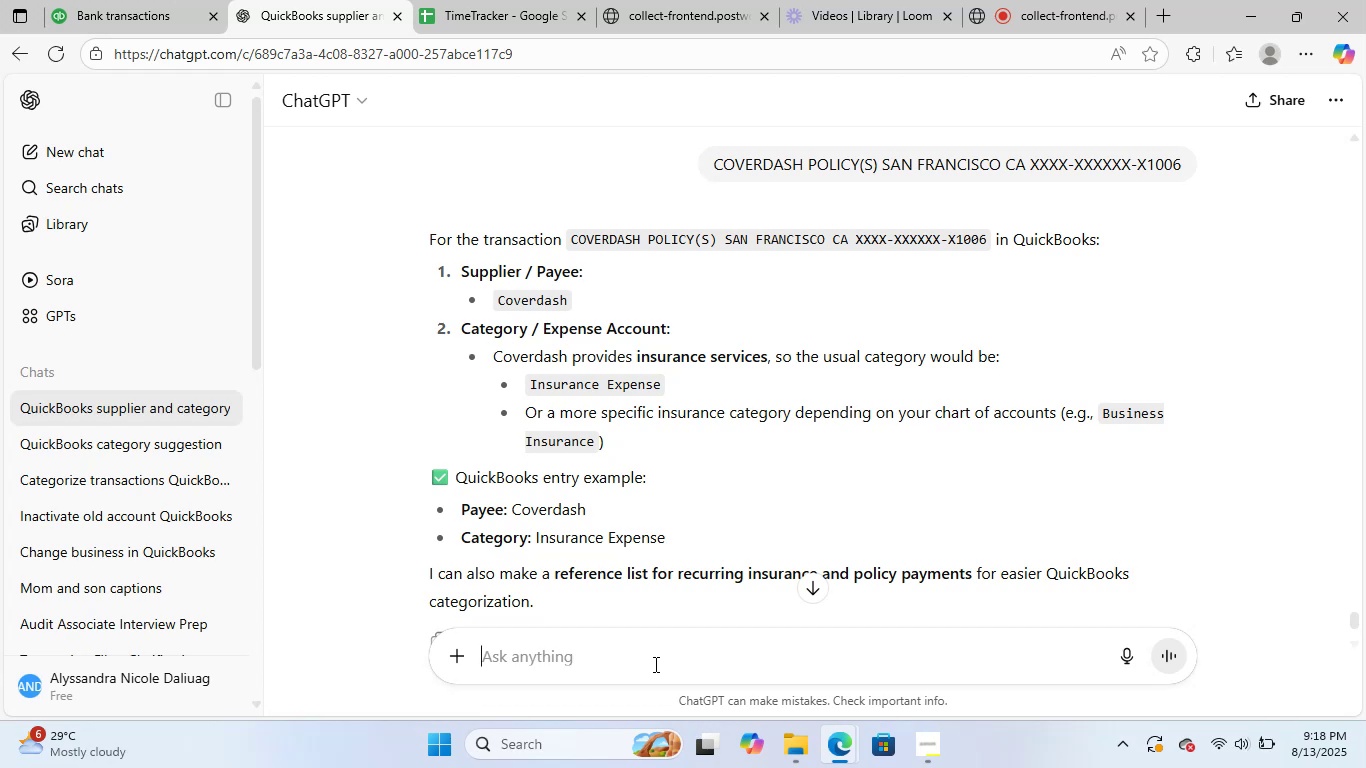 
wait(42.97)
 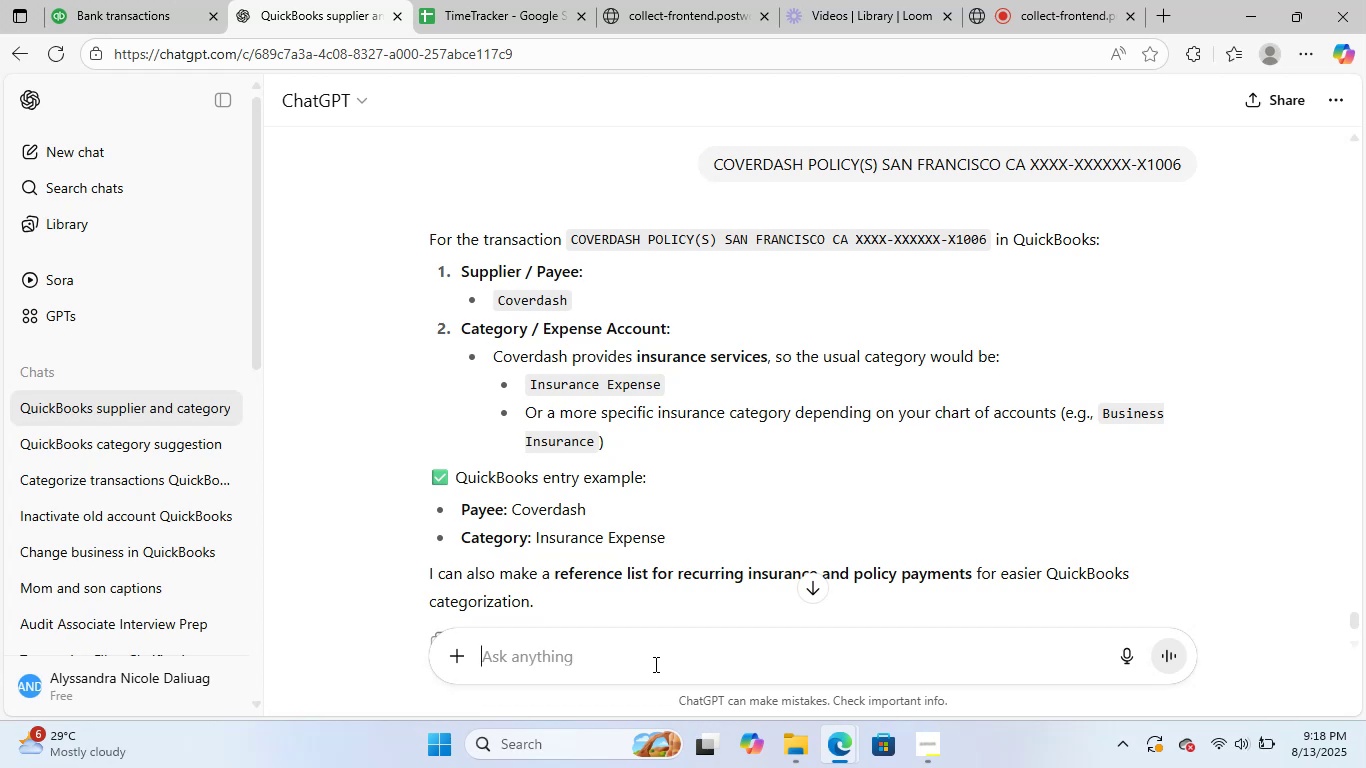 
left_click_drag(start_coordinate=[583, 511], to_coordinate=[515, 515])
 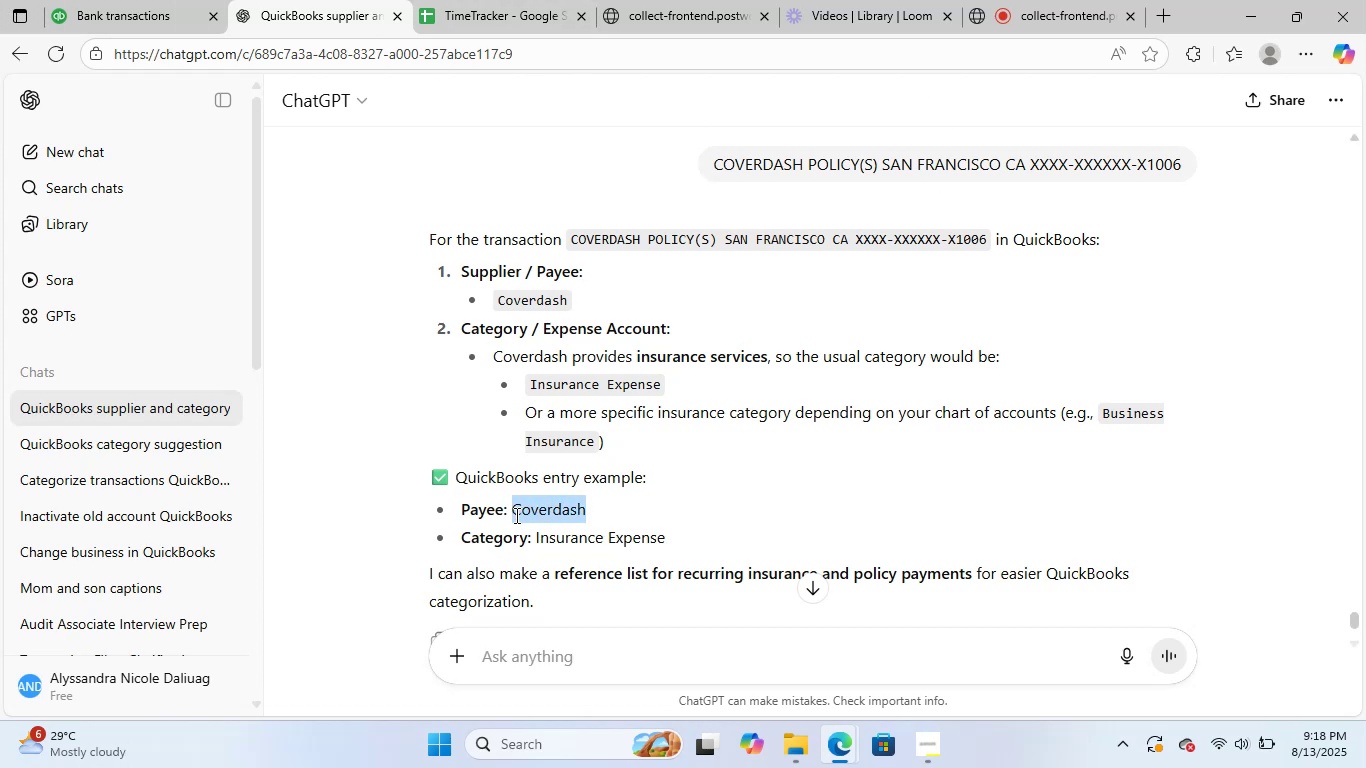 
key(Control+C)
 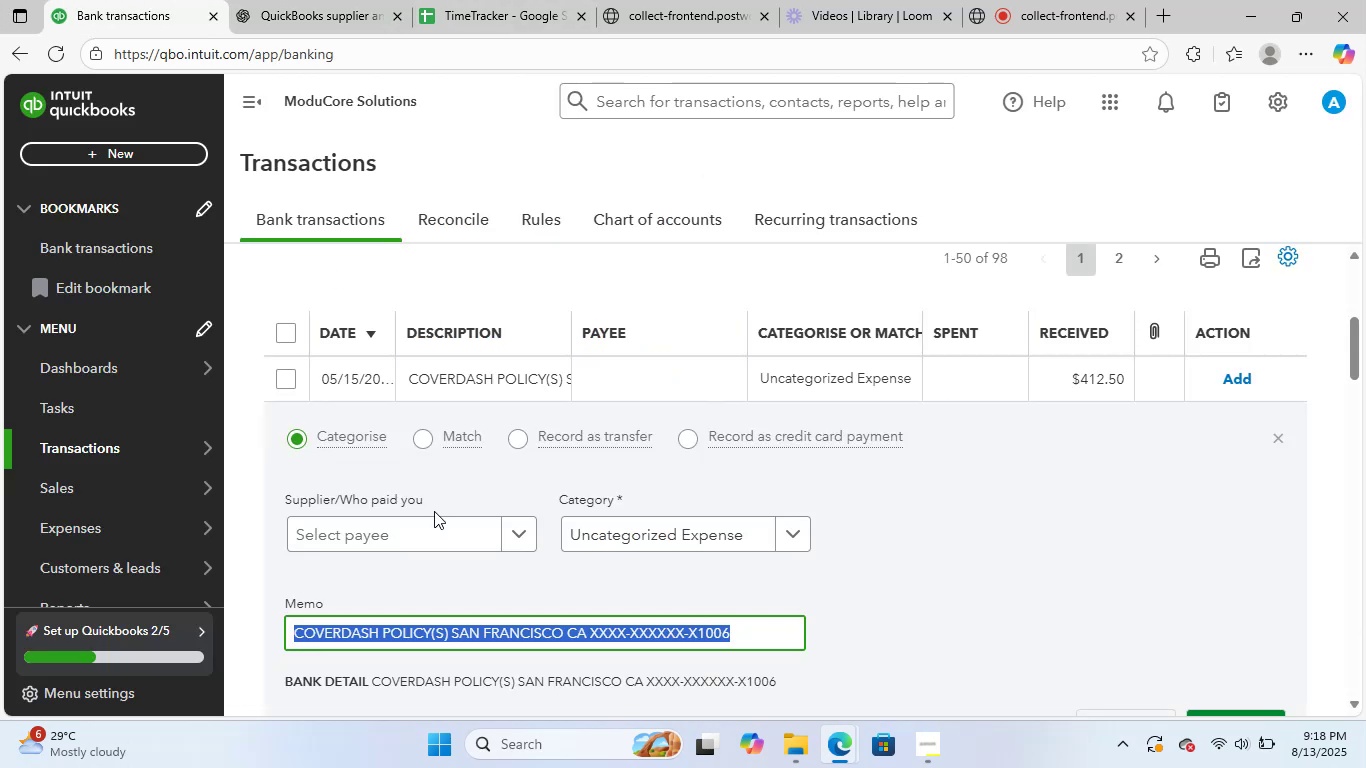 
left_click([436, 522])
 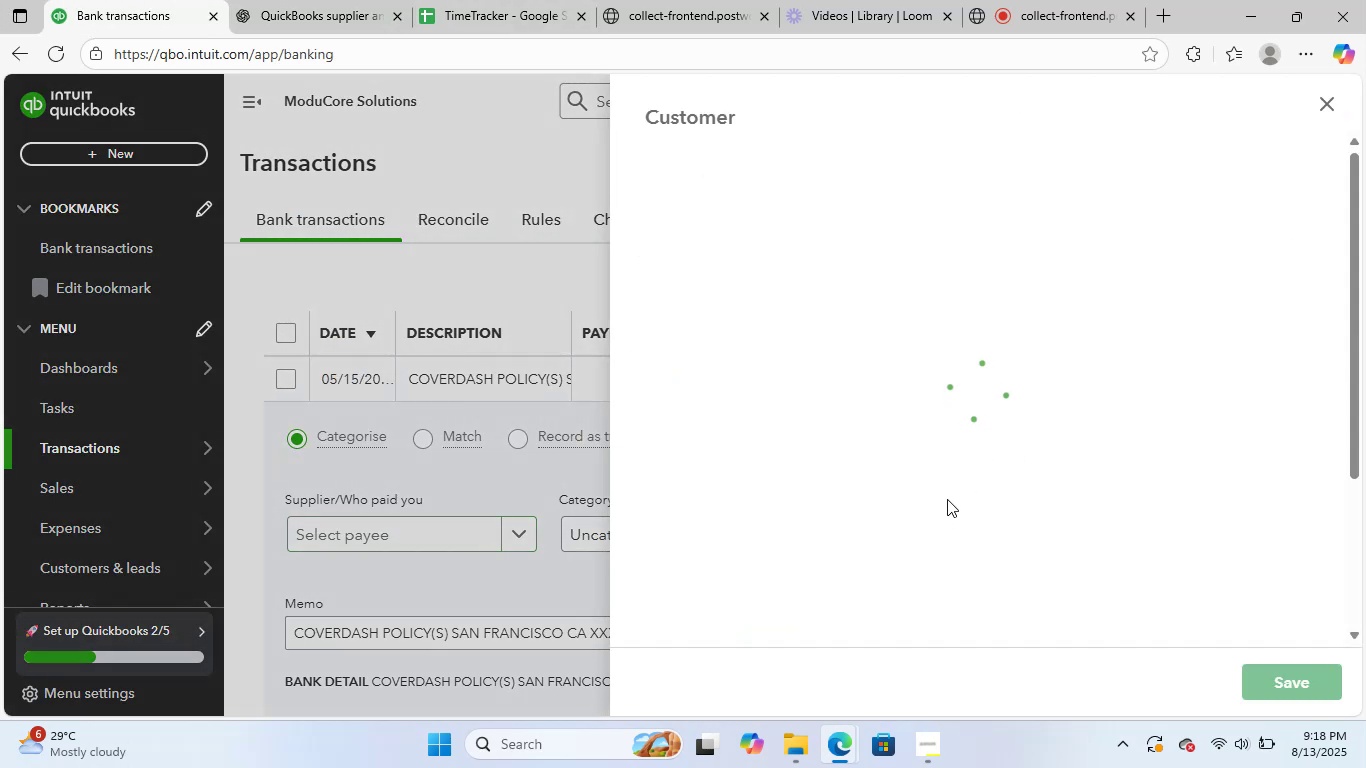 
key(Control+V)
 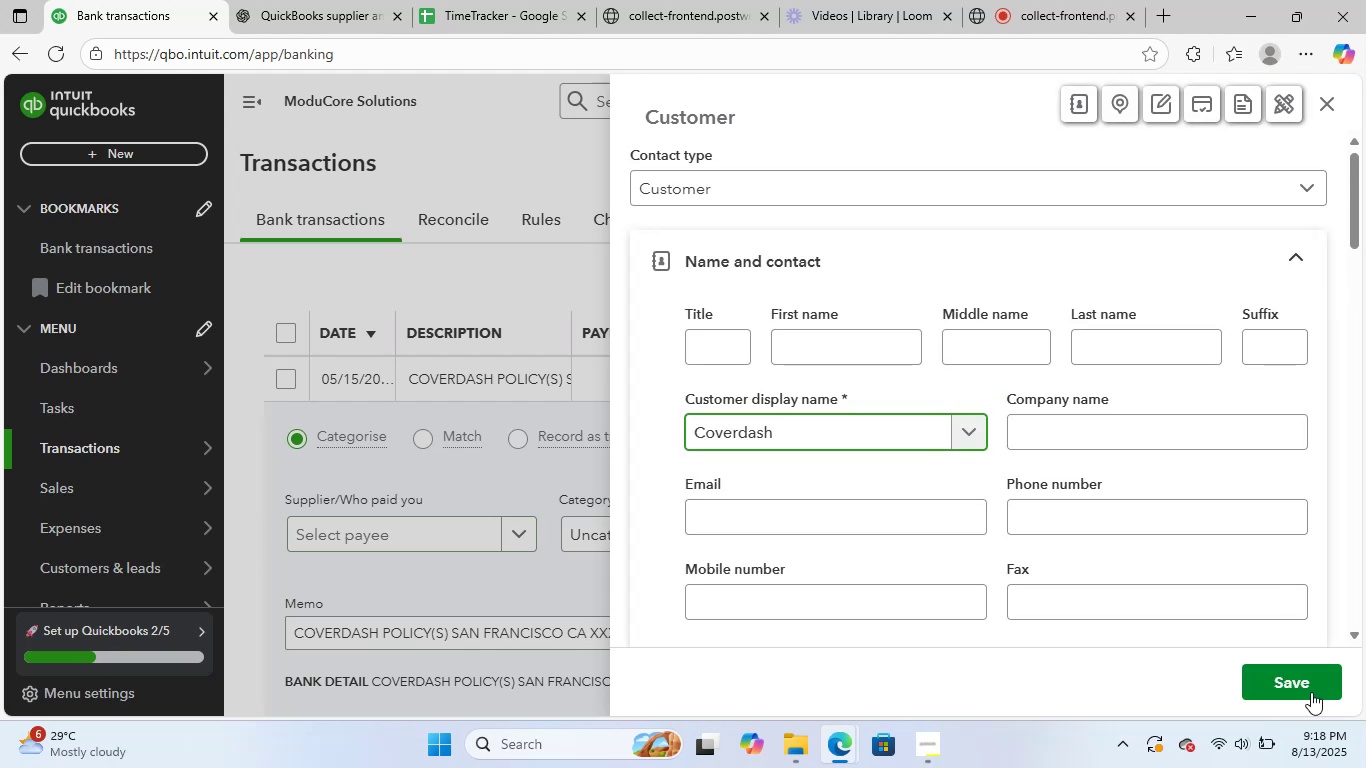 
left_click([1315, 677])
 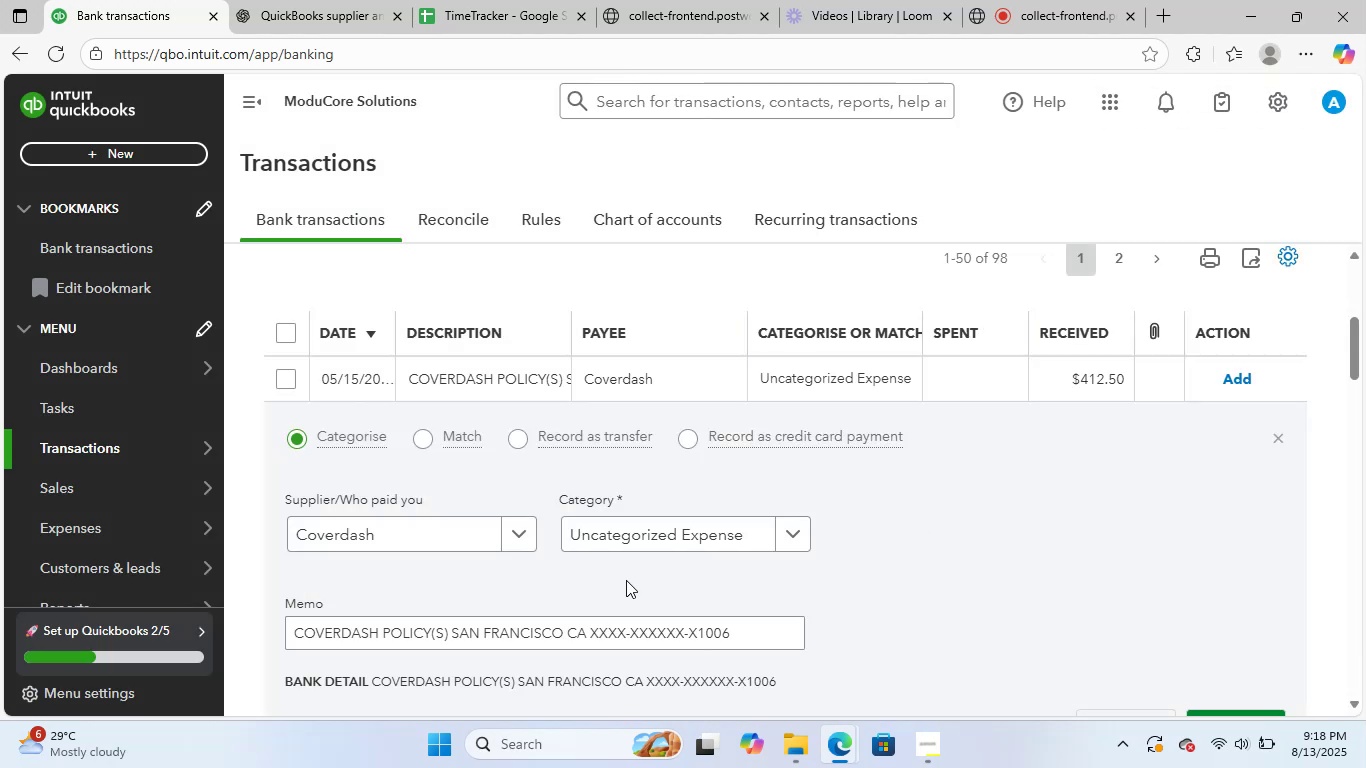 
left_click([670, 538])
 